 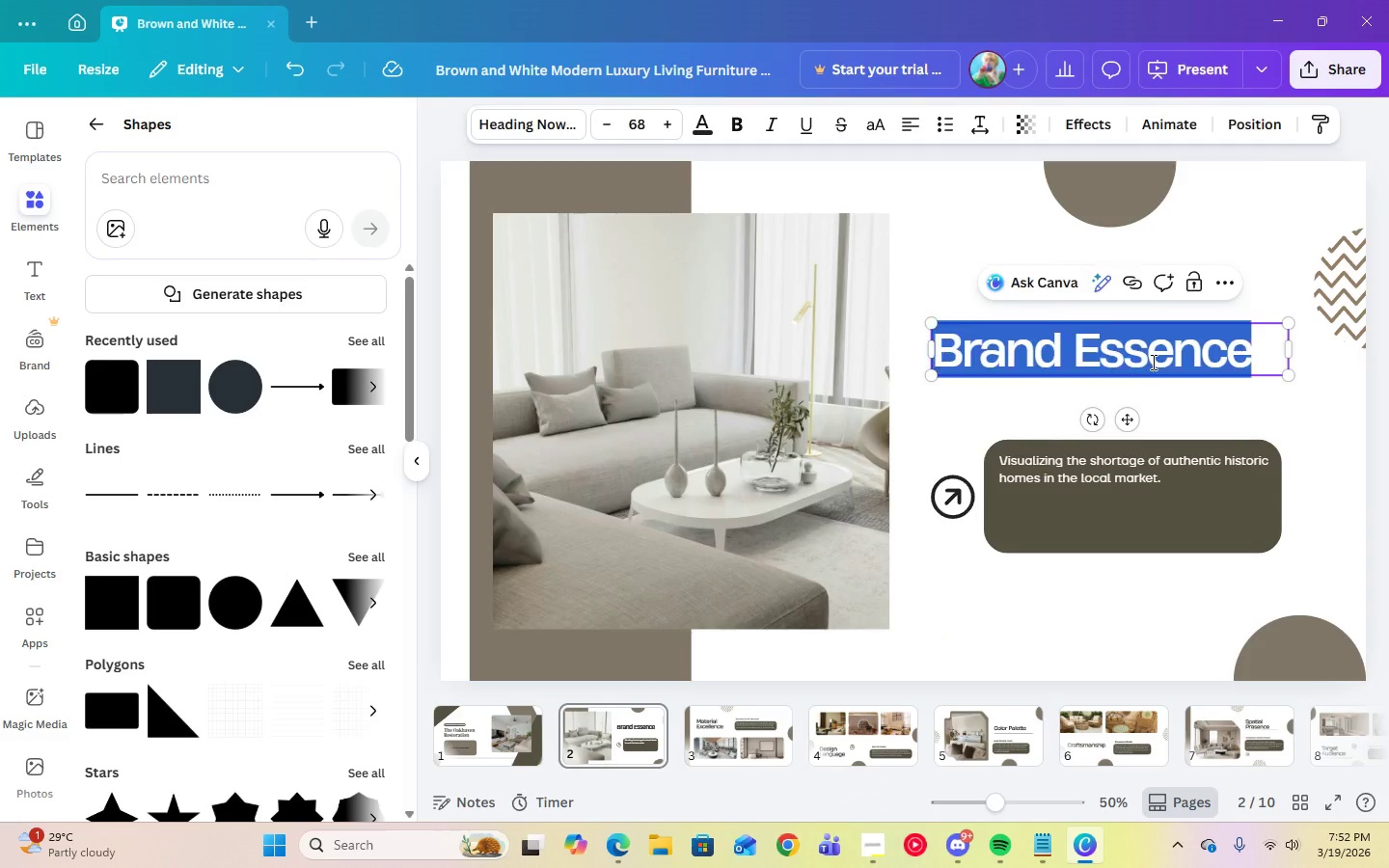 
type(The Oppoe)
key(Backspace)
type(rtunity)
 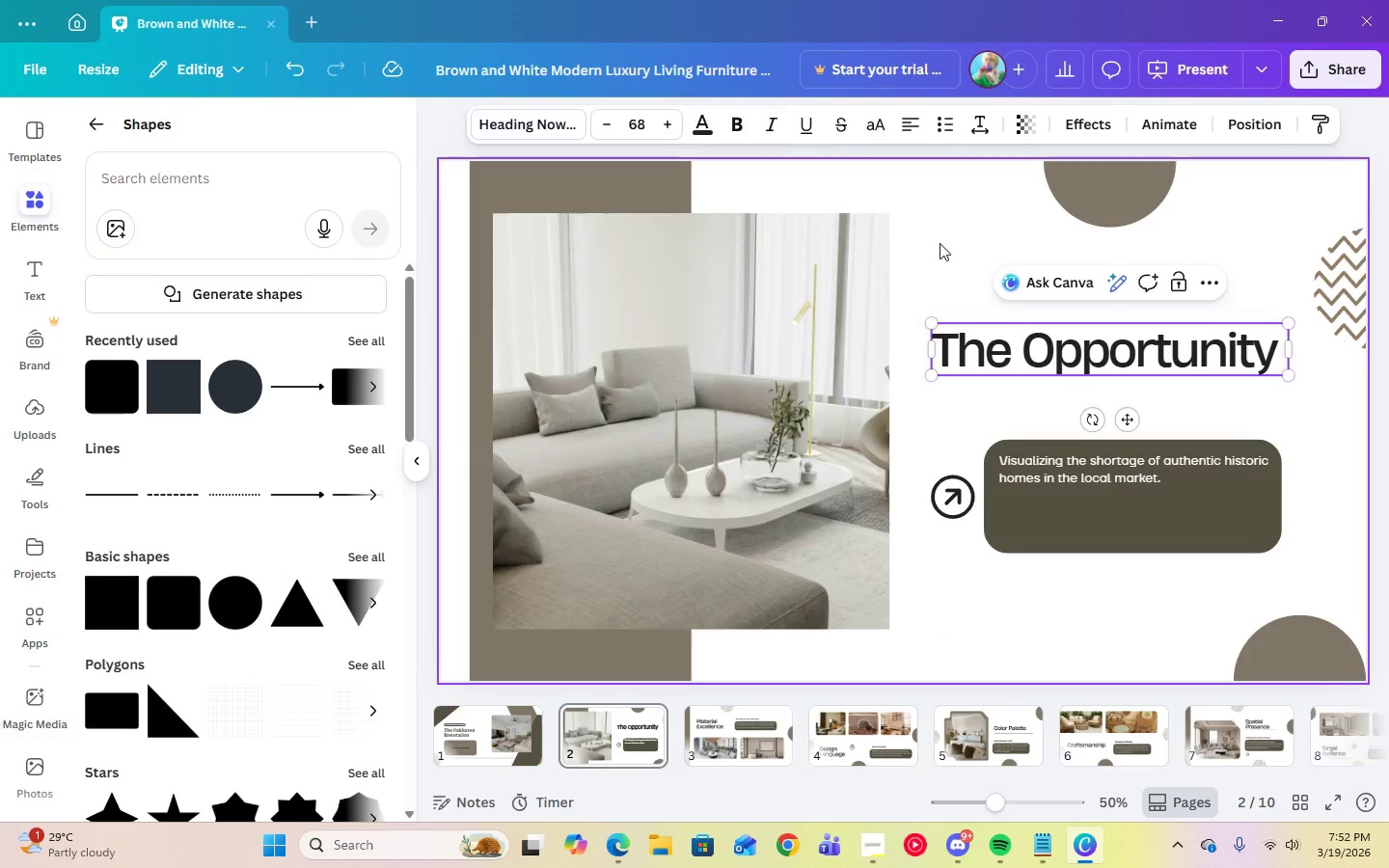 
double_click([967, 363])
 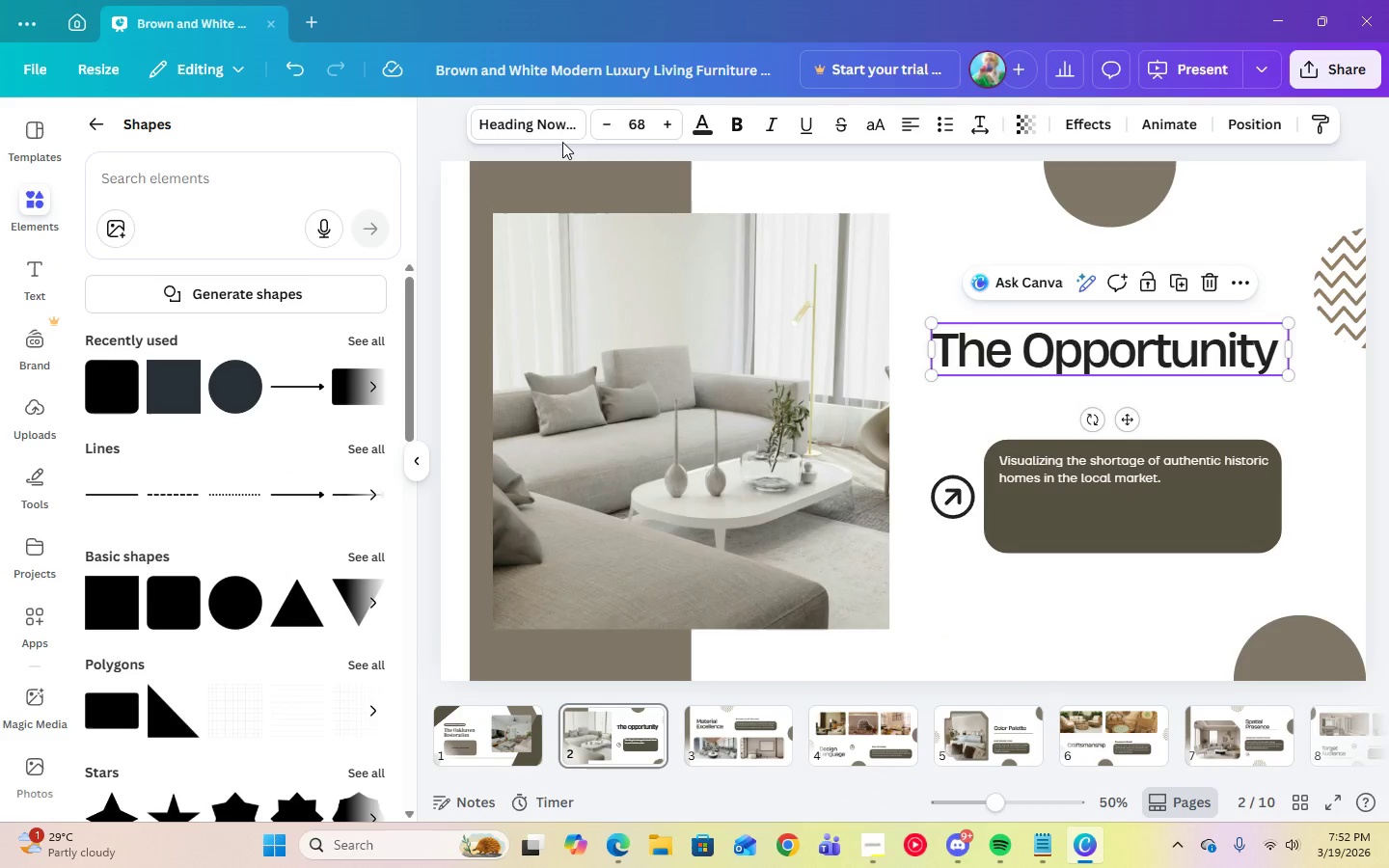 
left_click([546, 132])
 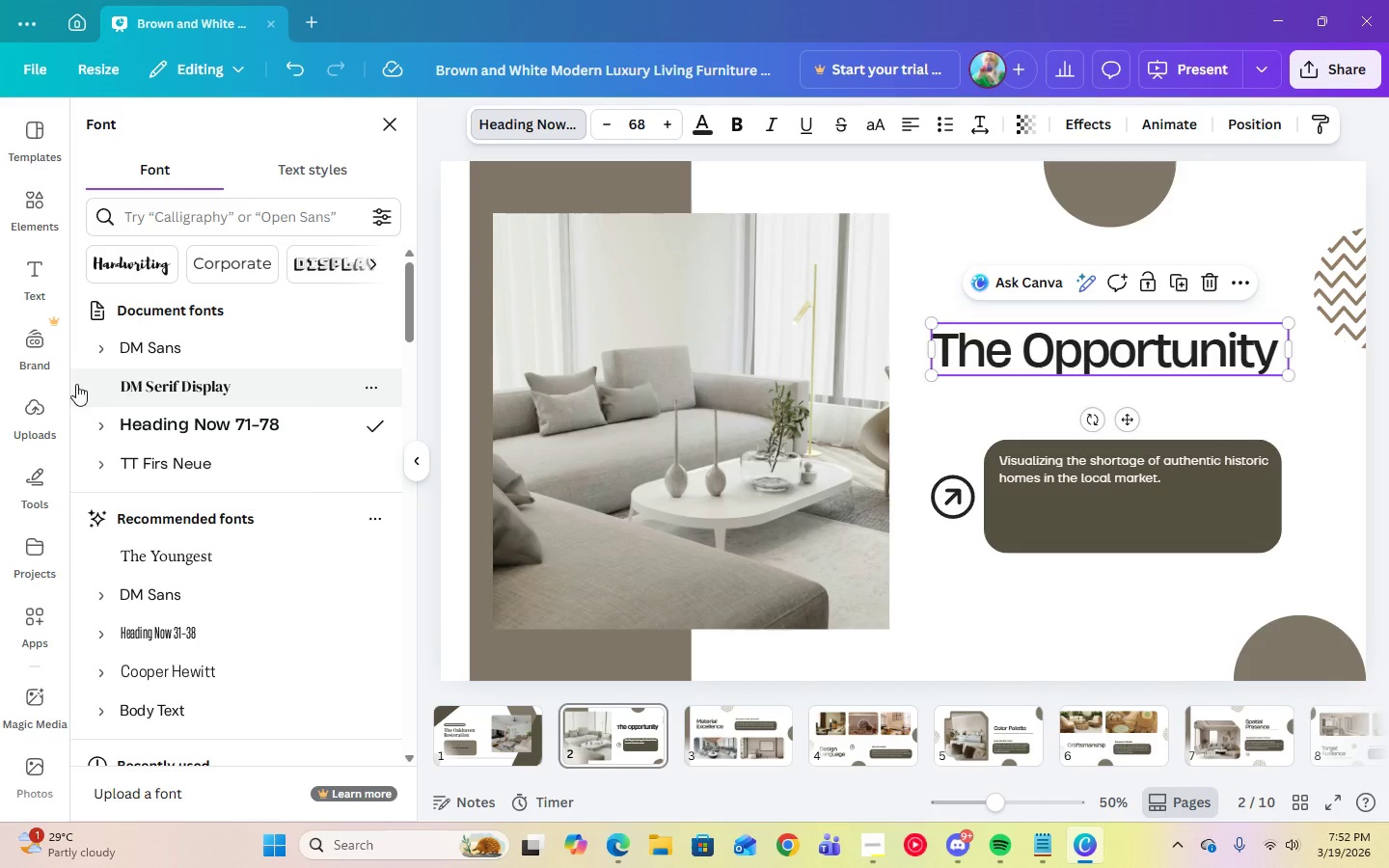 
left_click([145, 389])
 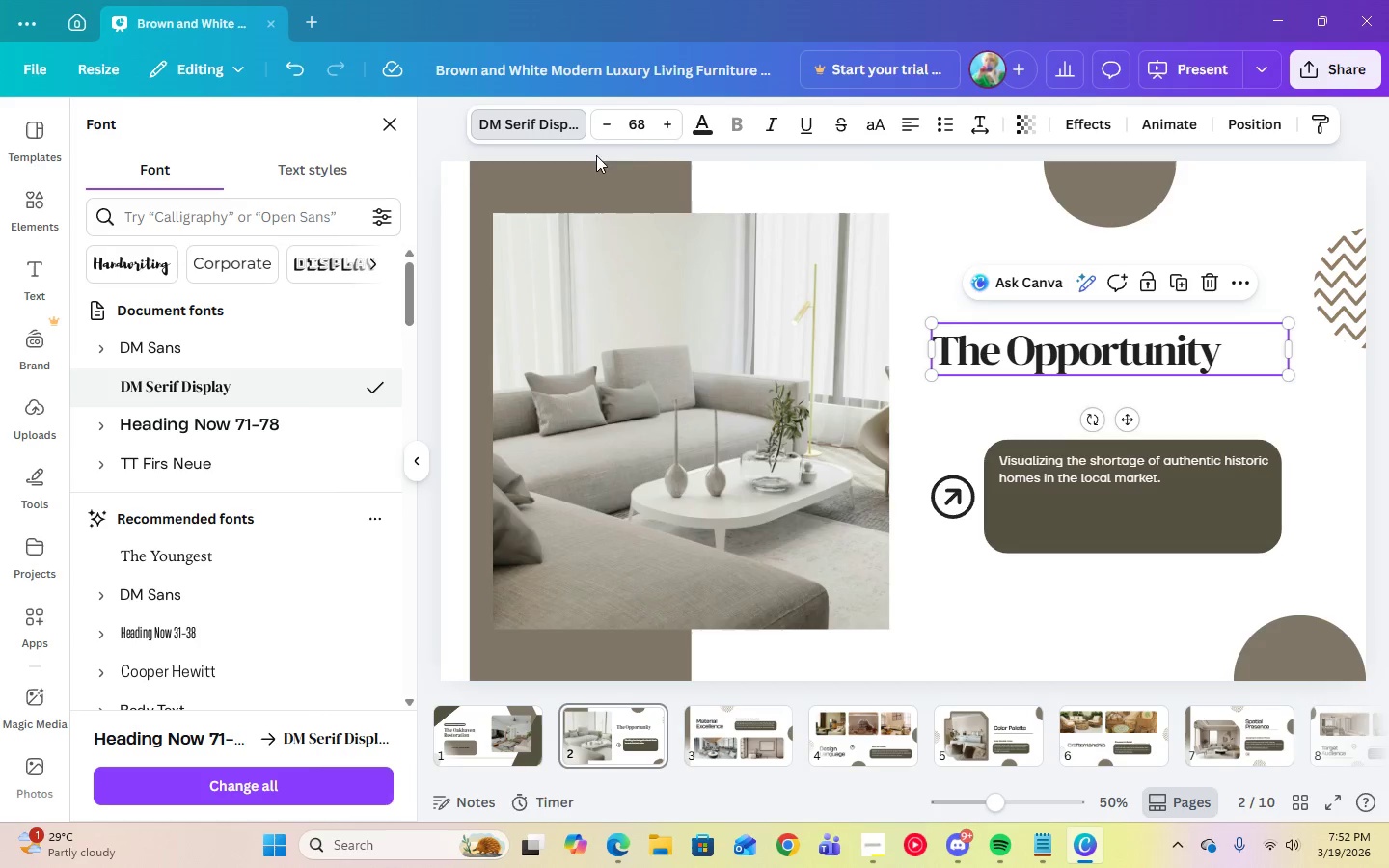 
left_click([636, 131])
 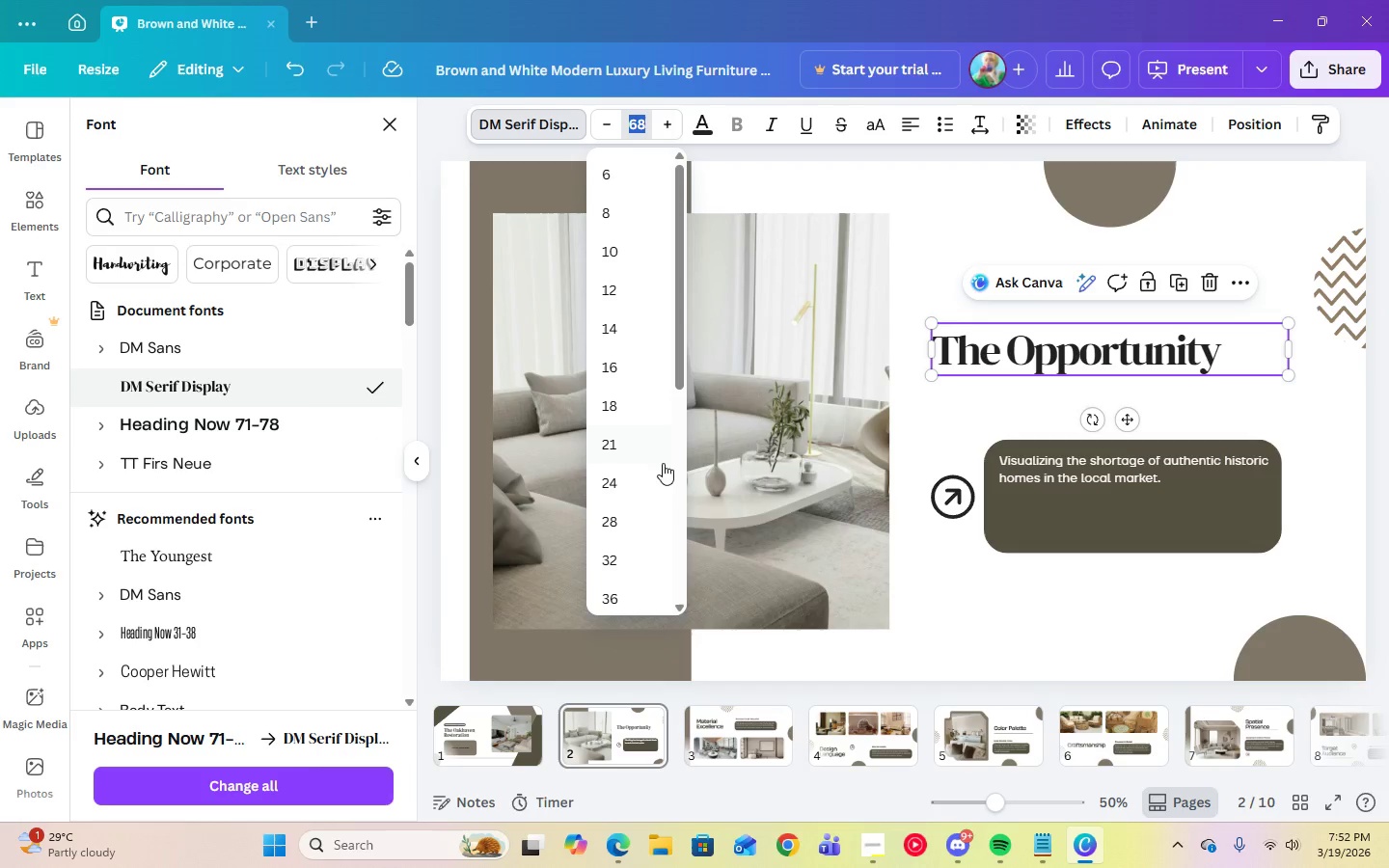 
scroll: coordinate [661, 488], scroll_direction: down, amount: 2.0
 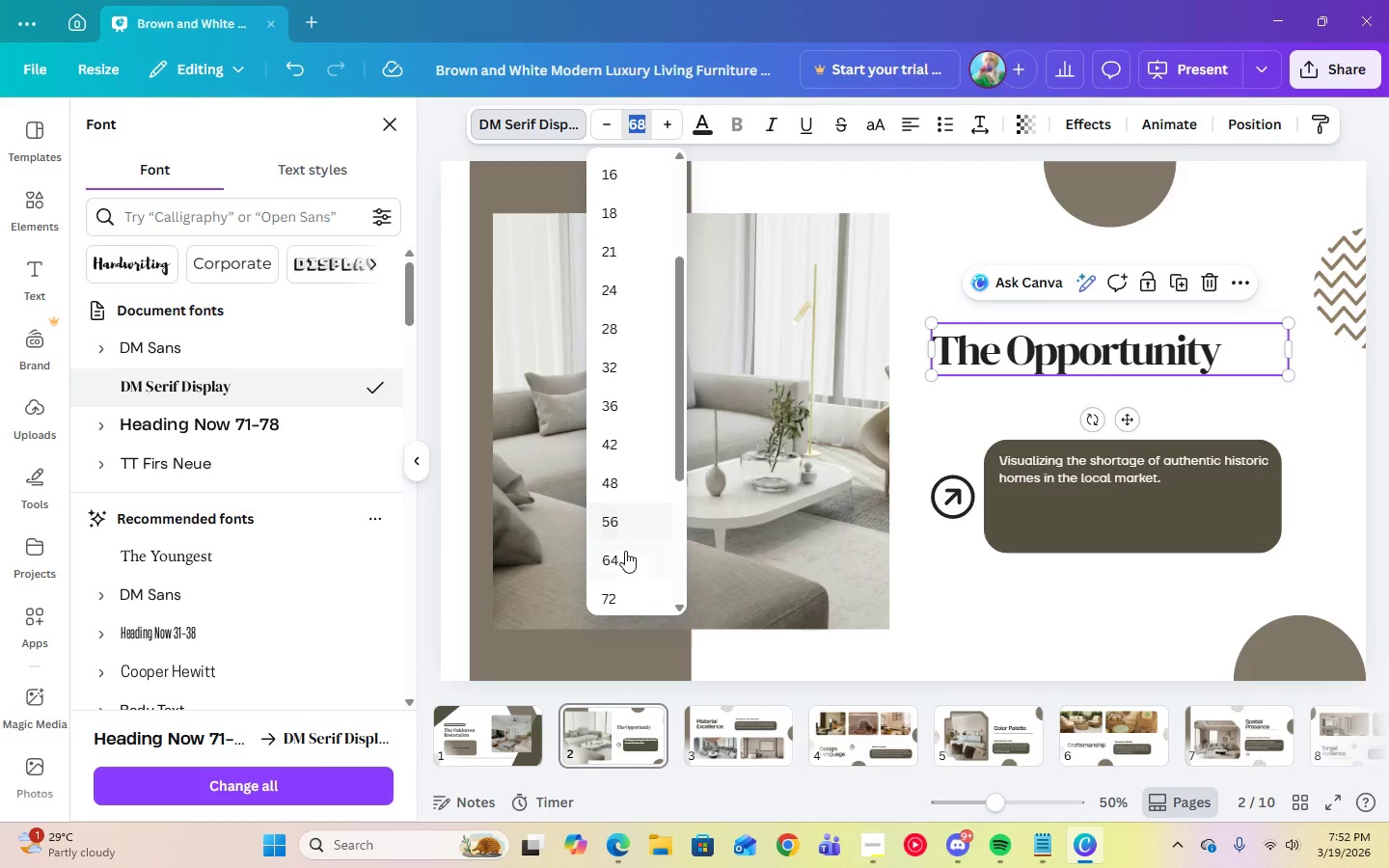 
left_click([617, 553])
 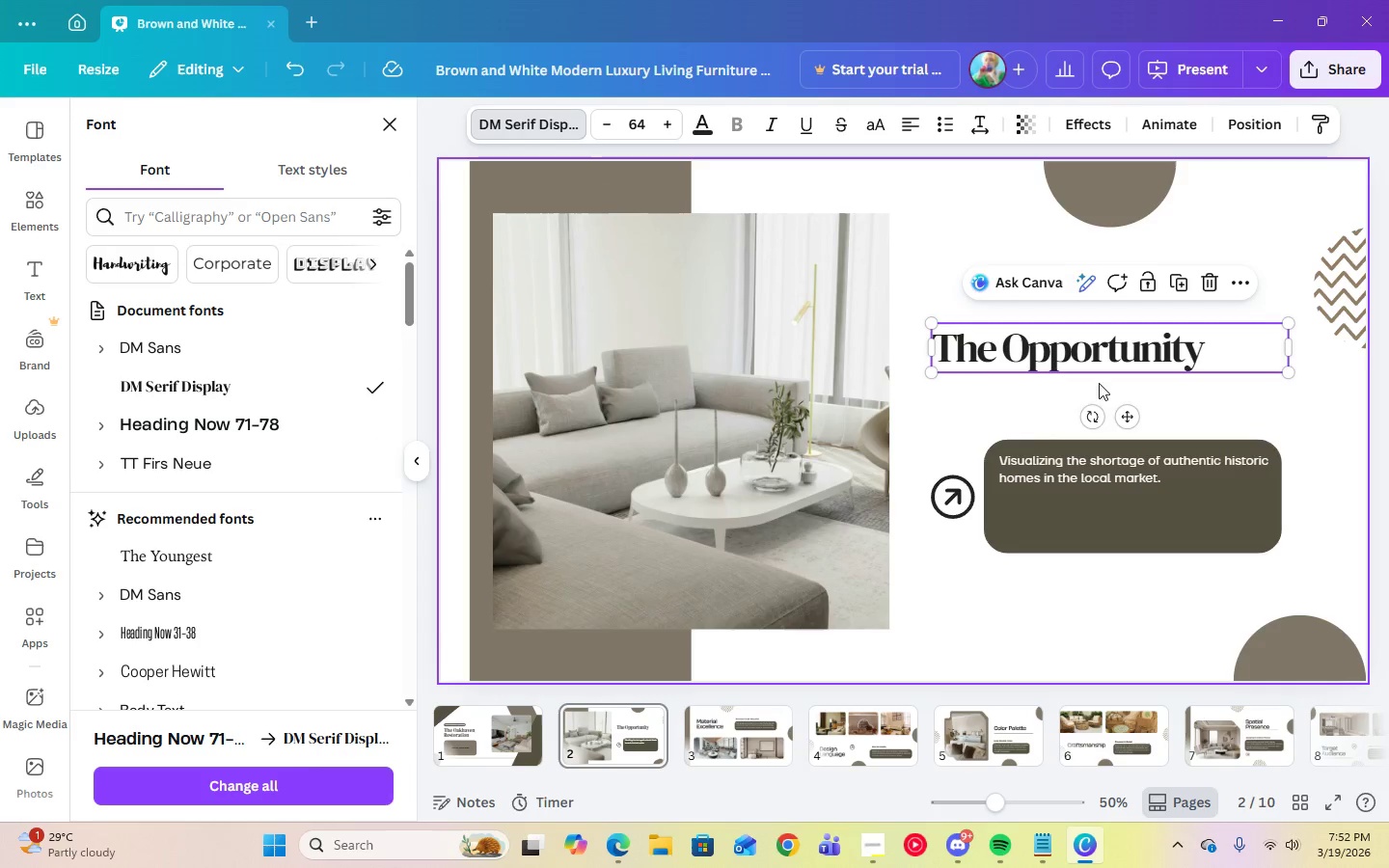 
left_click([1021, 414])
 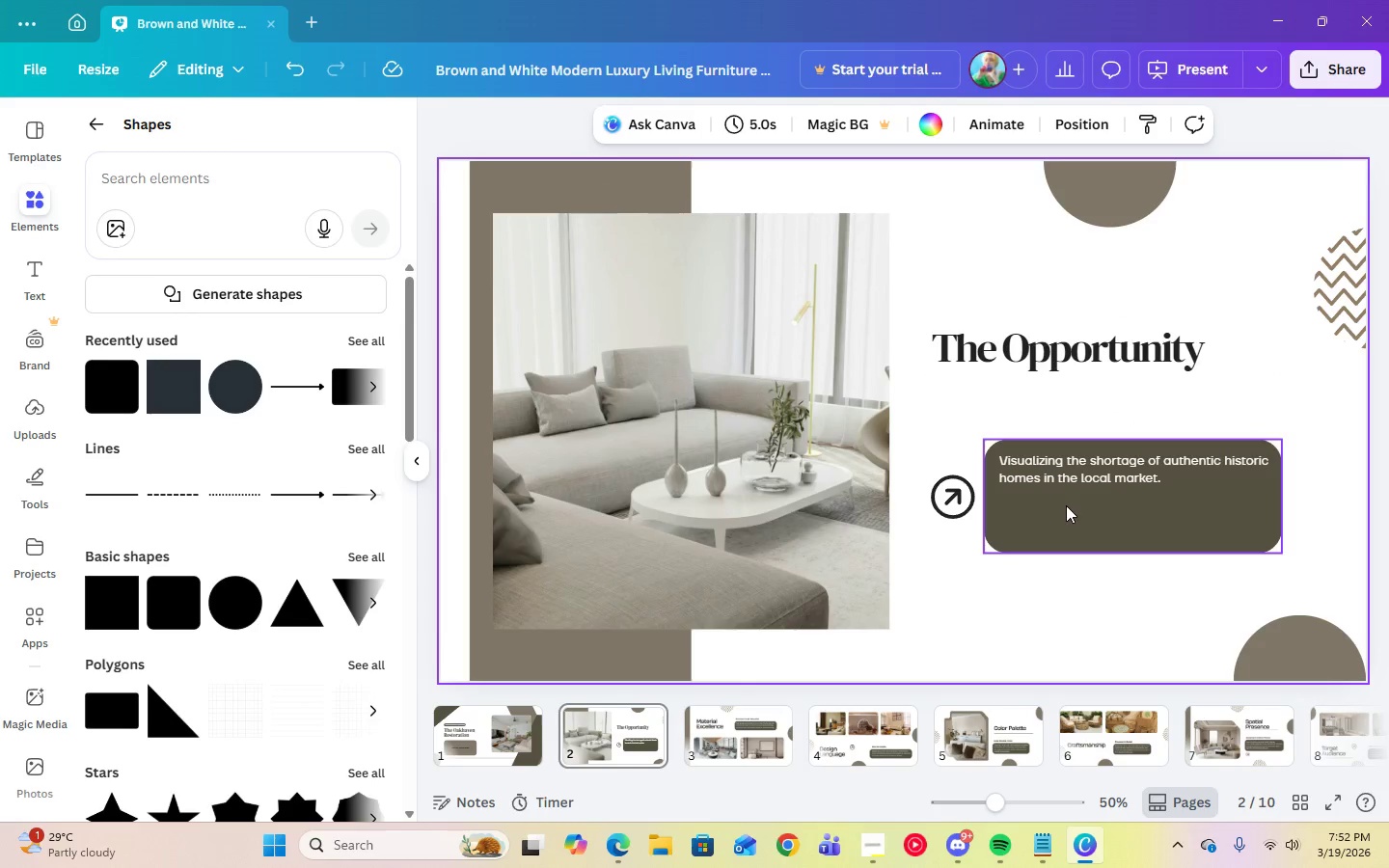 
left_click([1087, 514])
 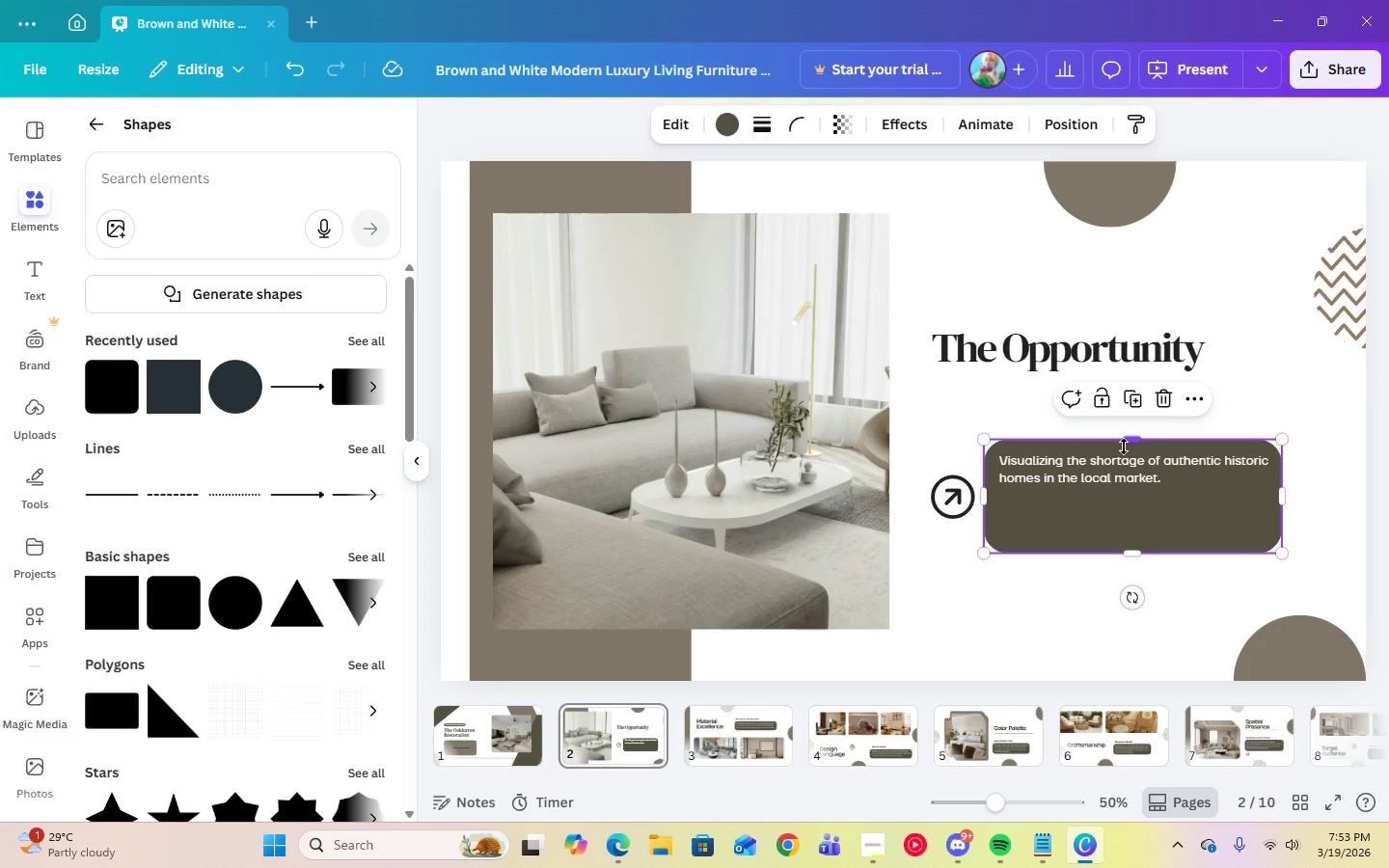 
left_click([1121, 476])
 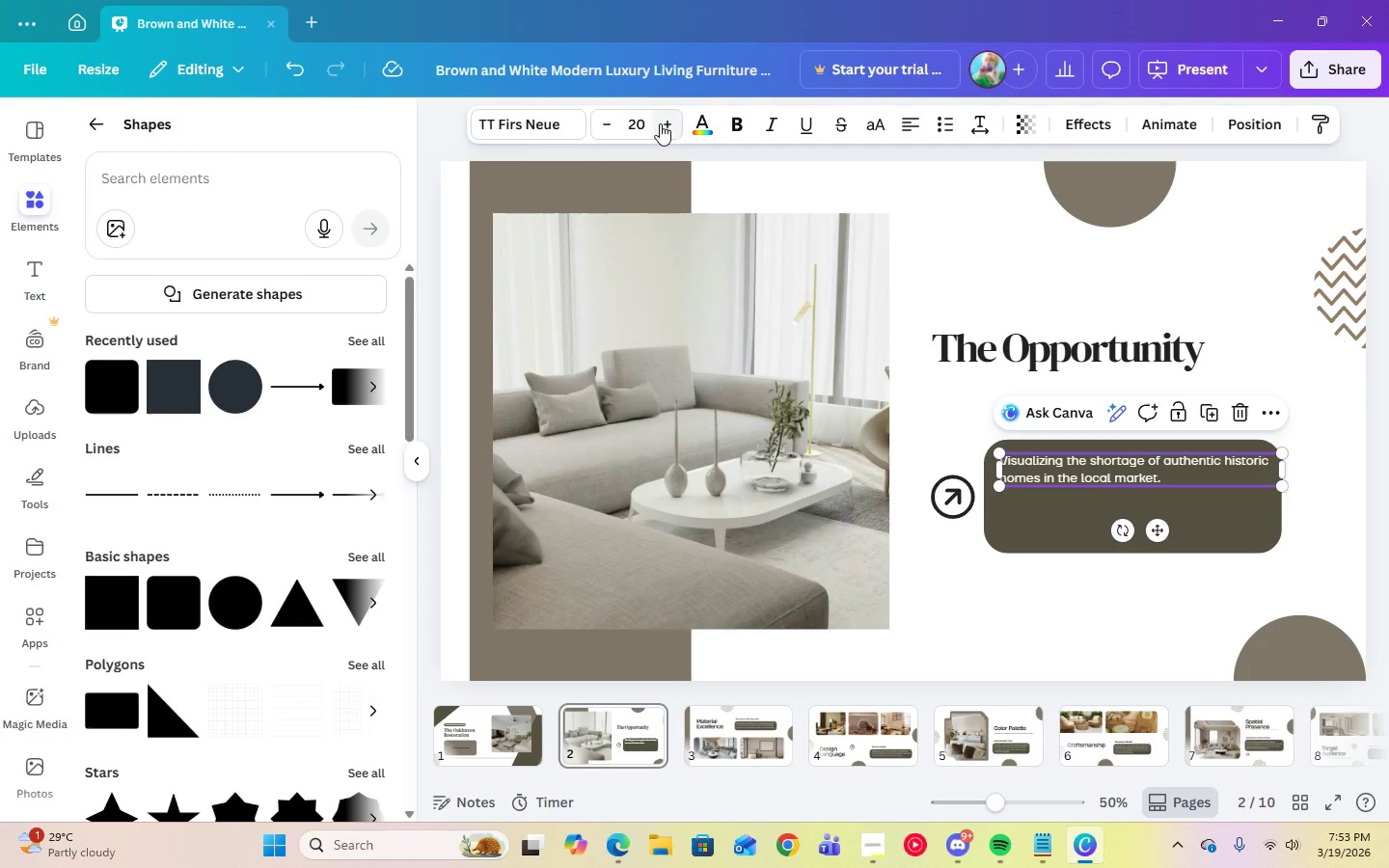 
left_click([530, 122])
 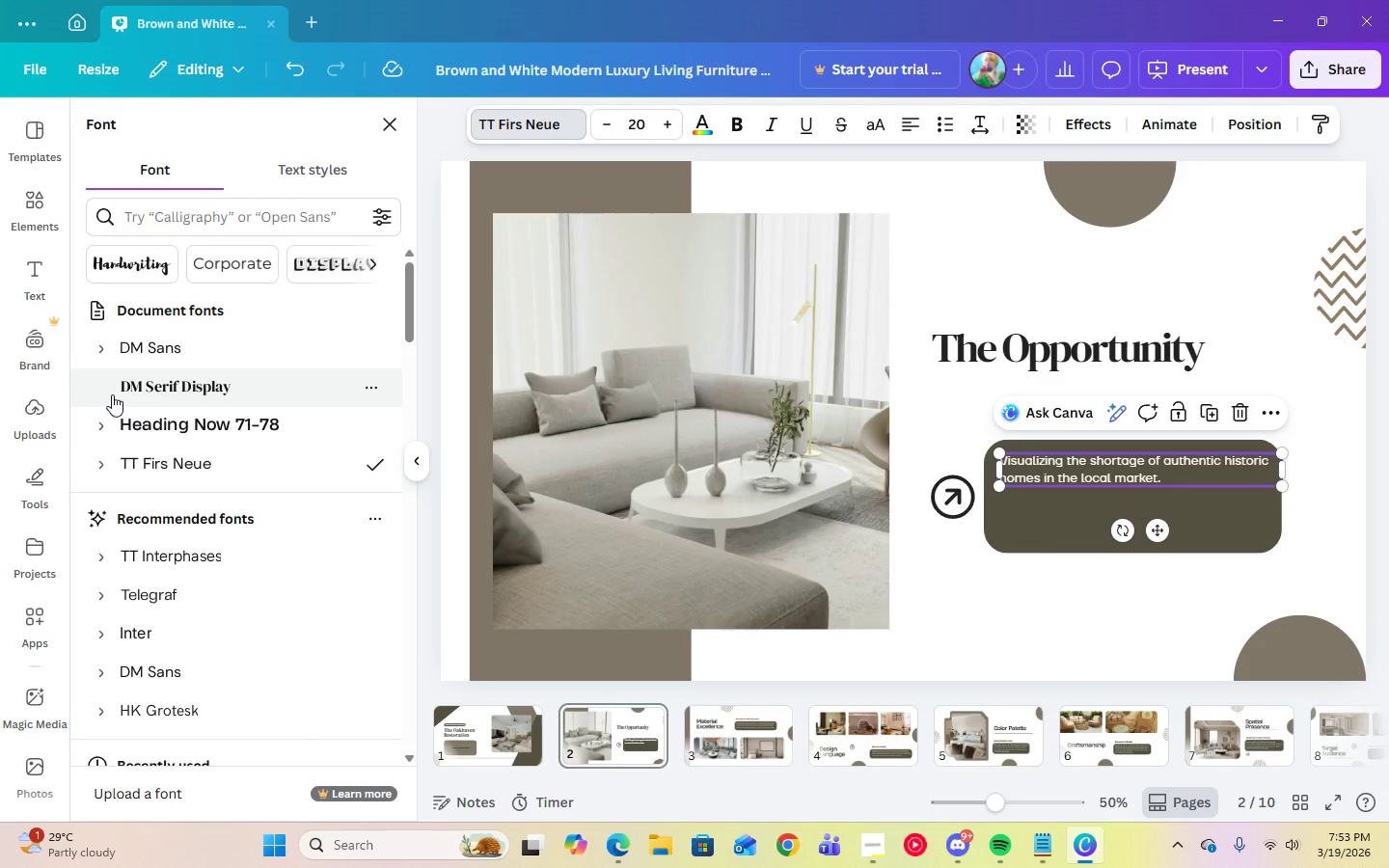 
left_click([95, 350])
 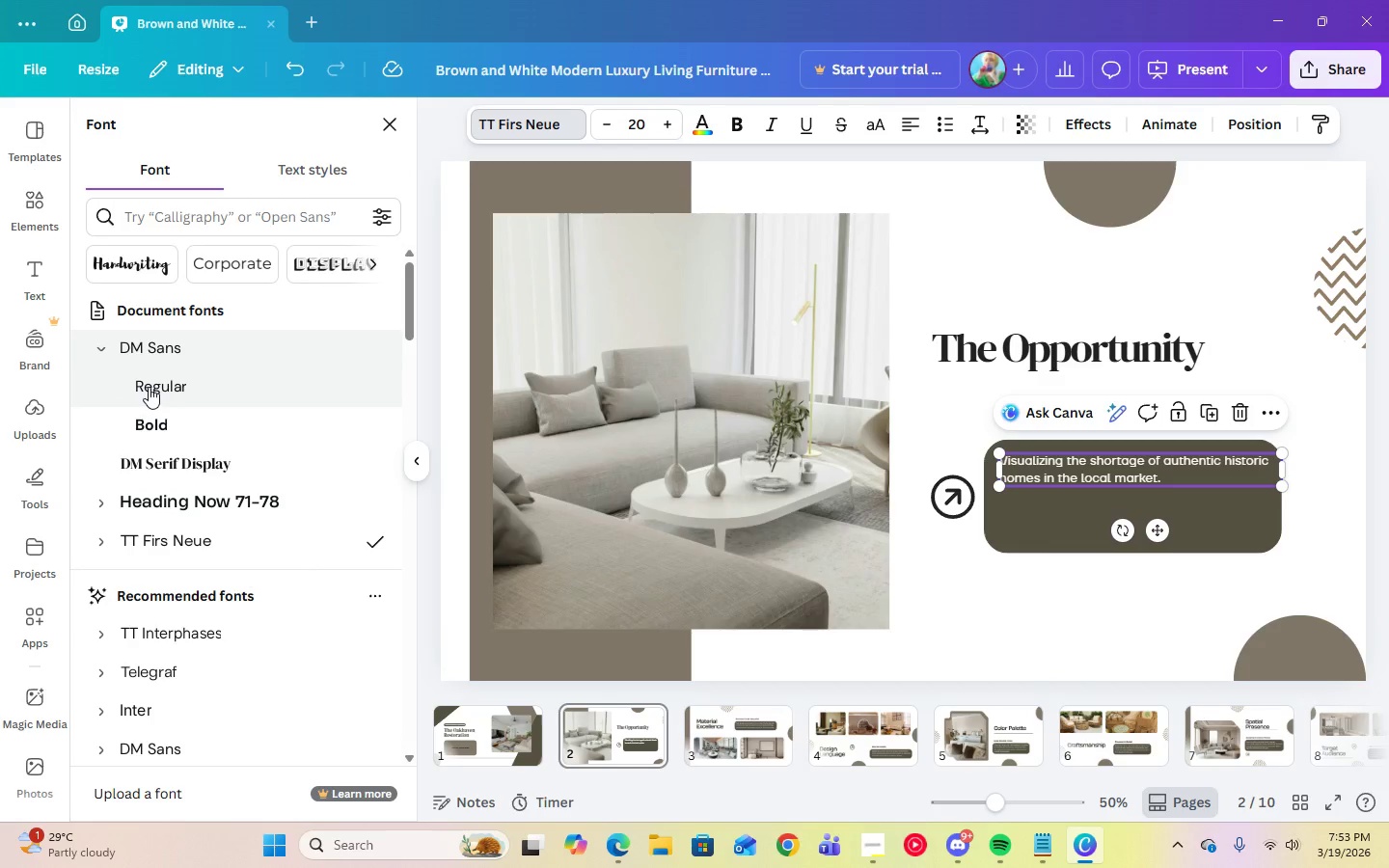 
left_click([149, 387])
 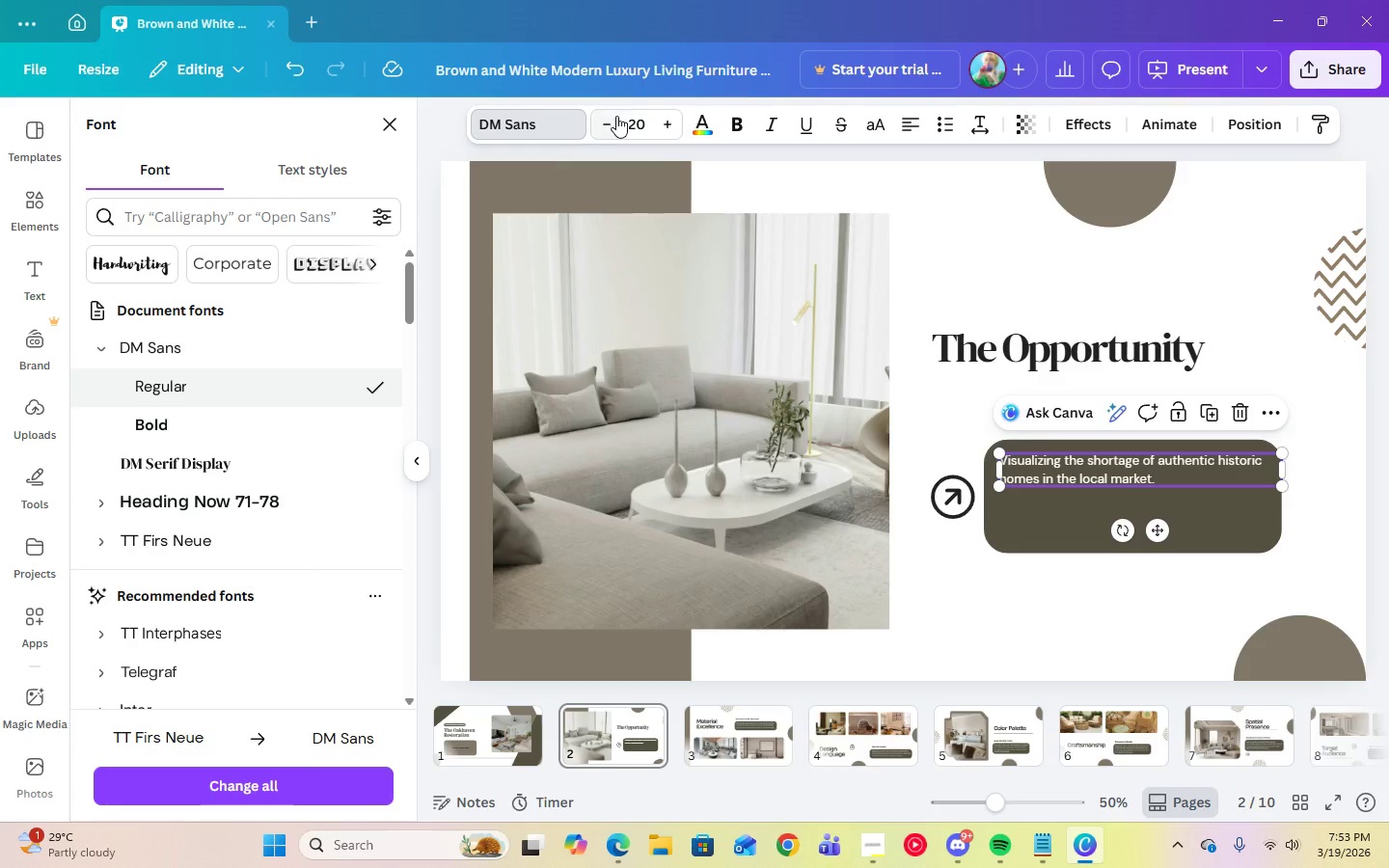 
left_click([634, 124])
 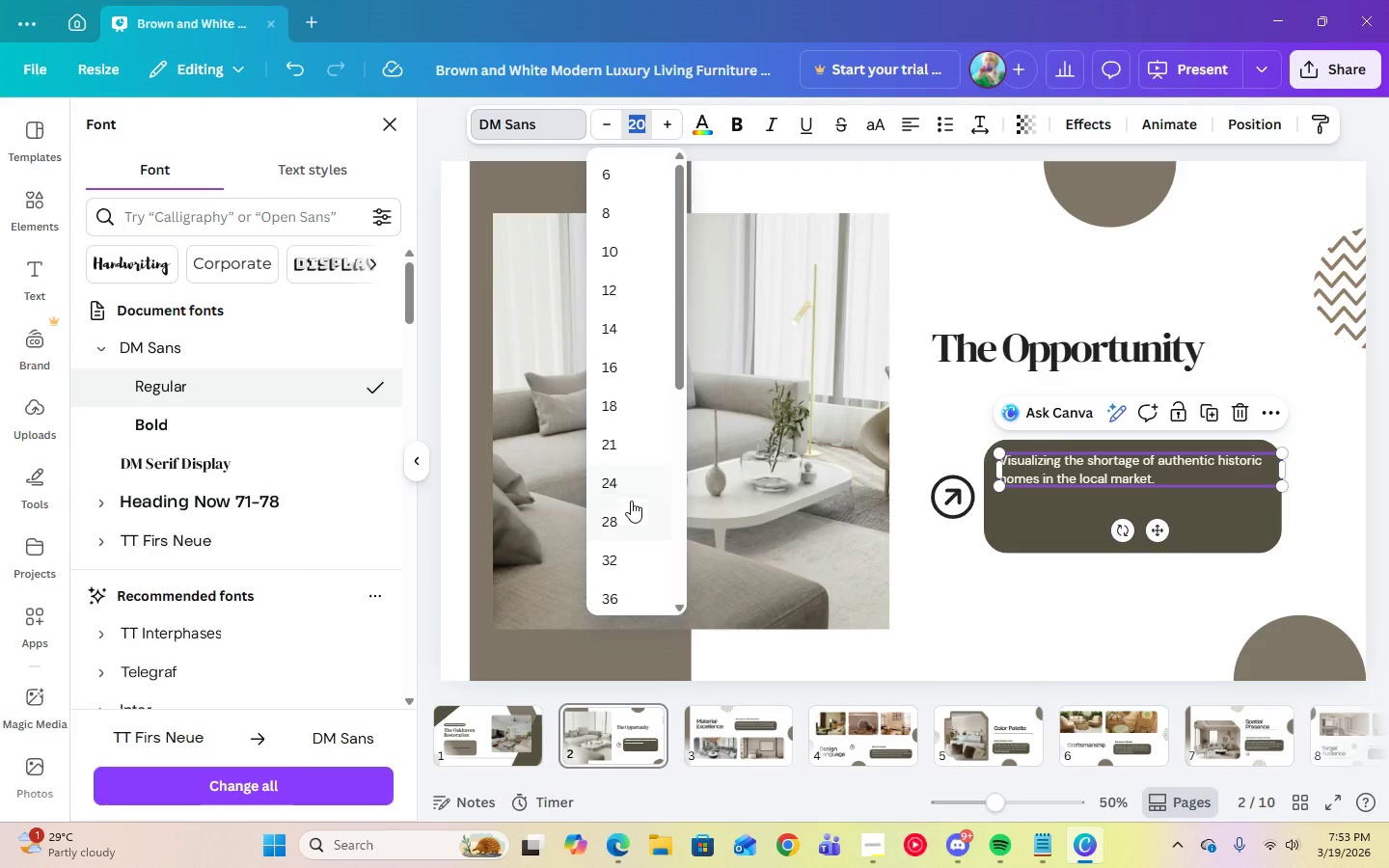 
left_click([622, 486])
 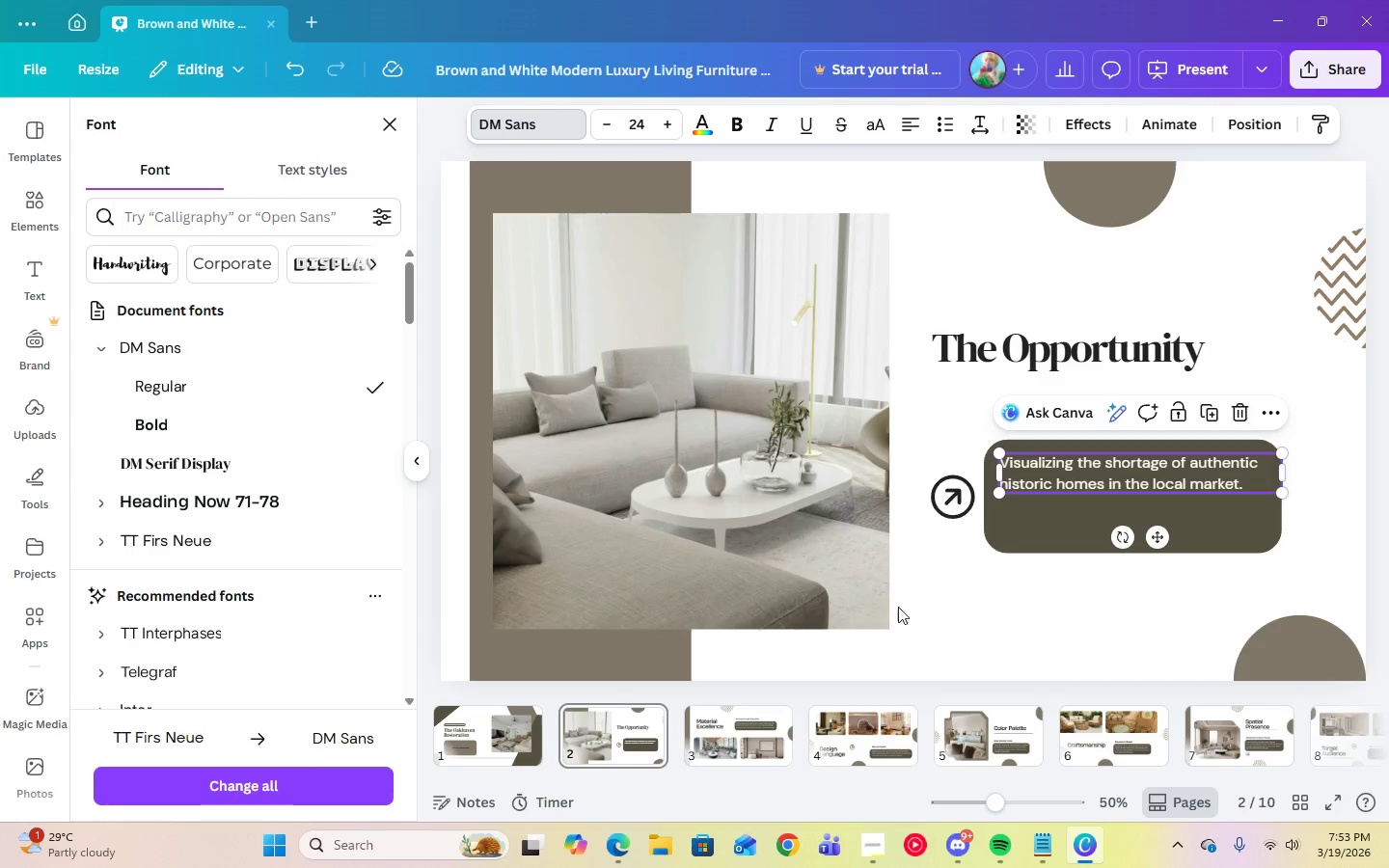 
left_click([912, 607])
 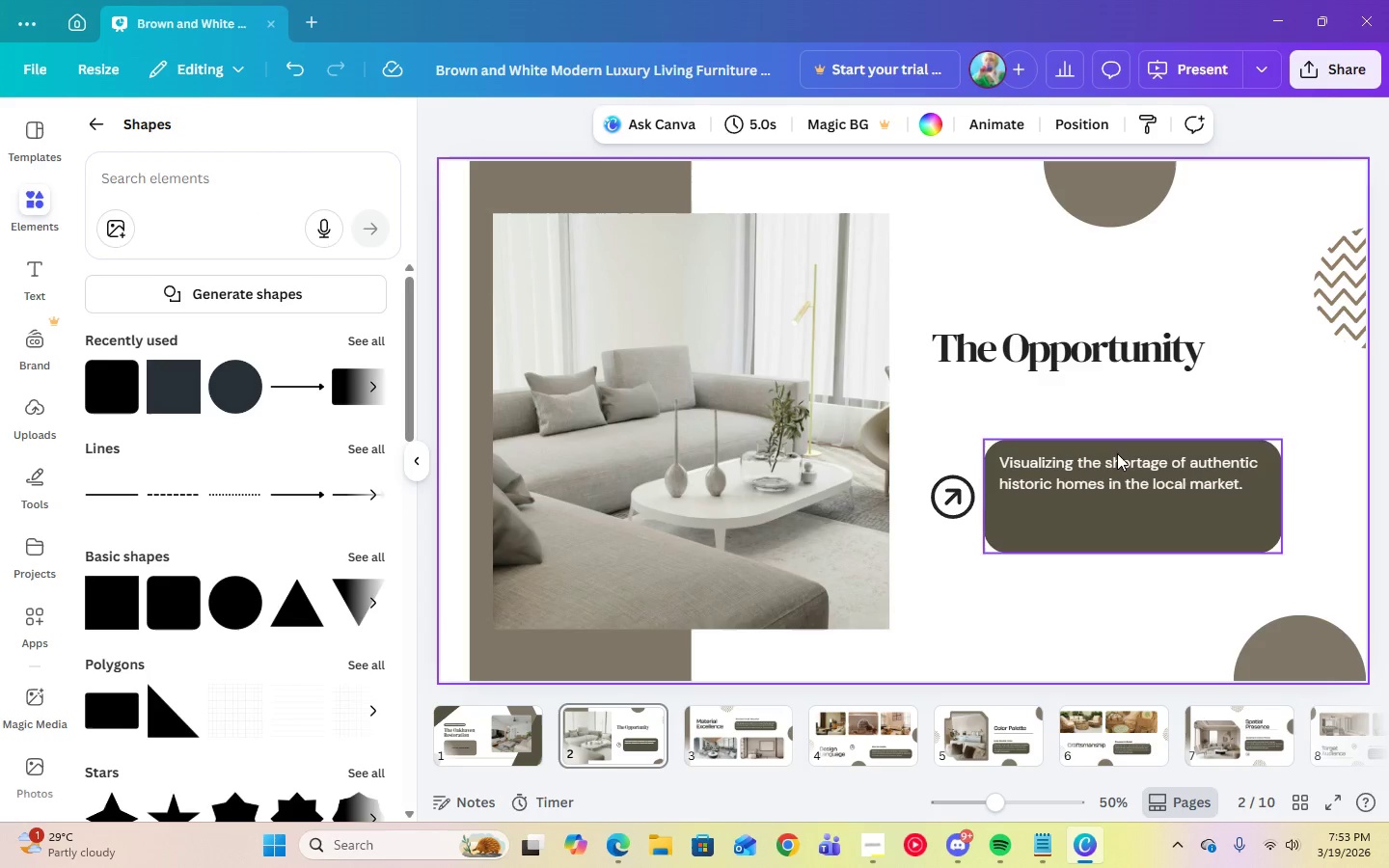 
left_click([1116, 469])
 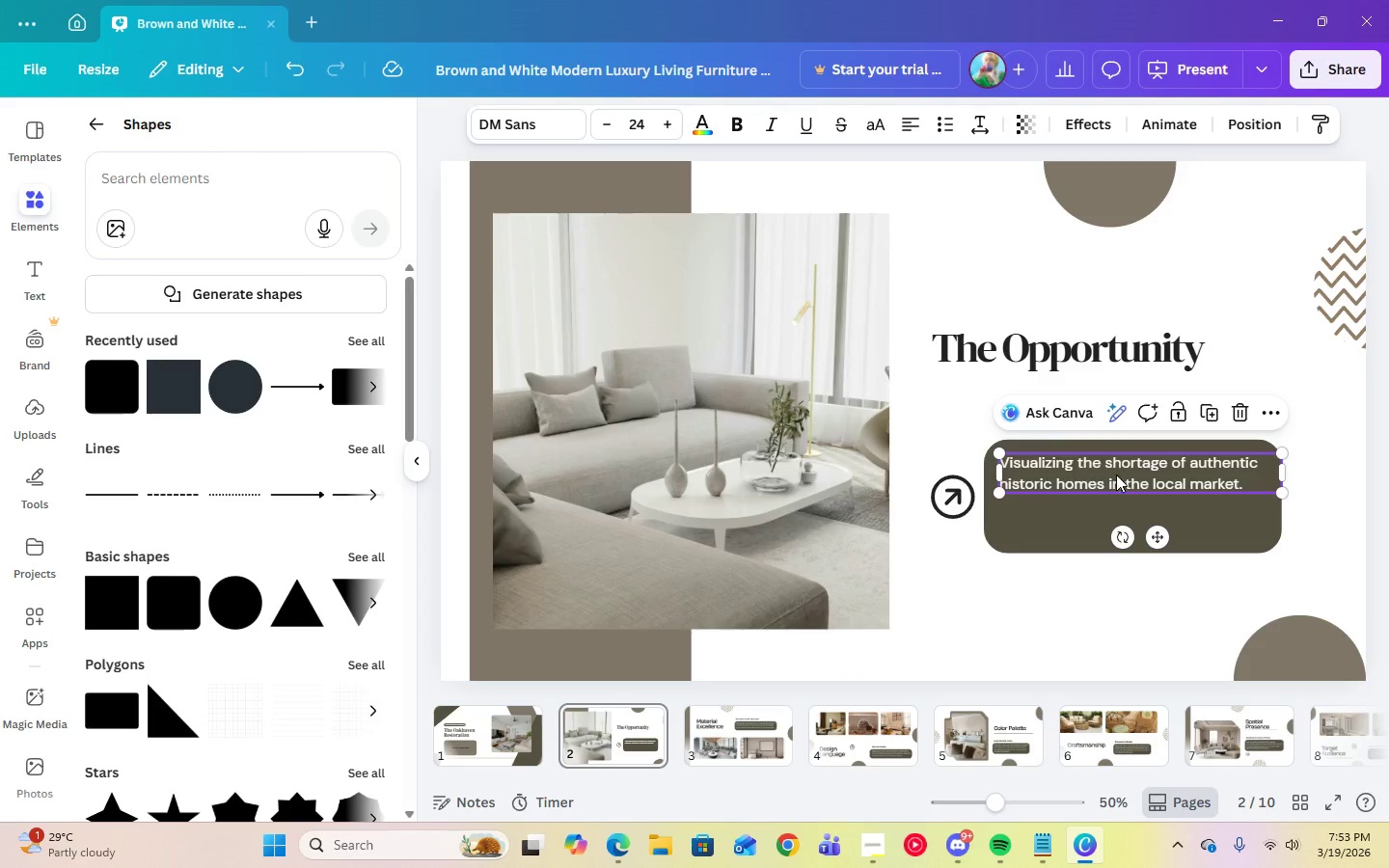 
left_click_drag(start_coordinate=[1116, 475], to_coordinate=[1116, 486])
 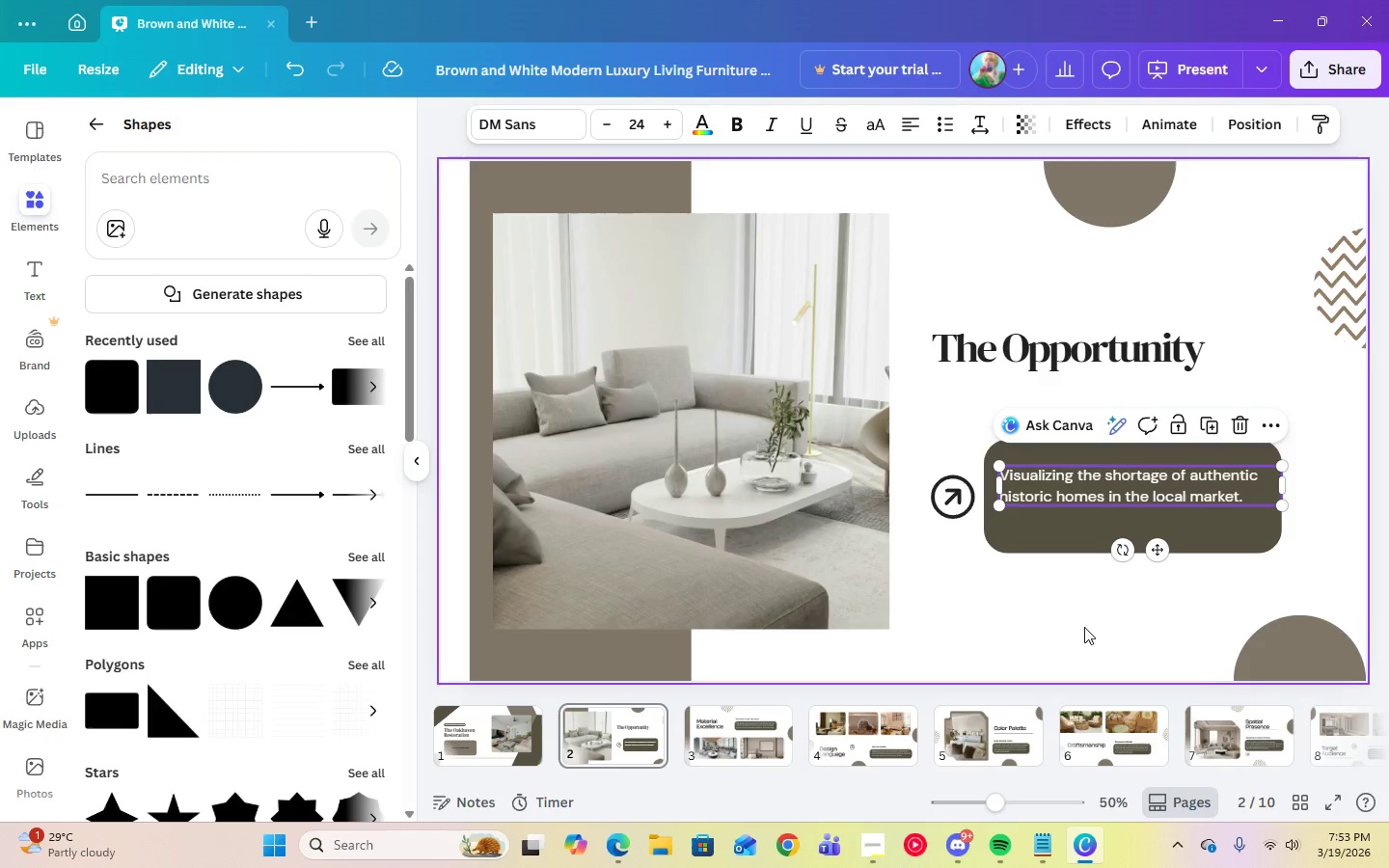 
left_click([1061, 637])
 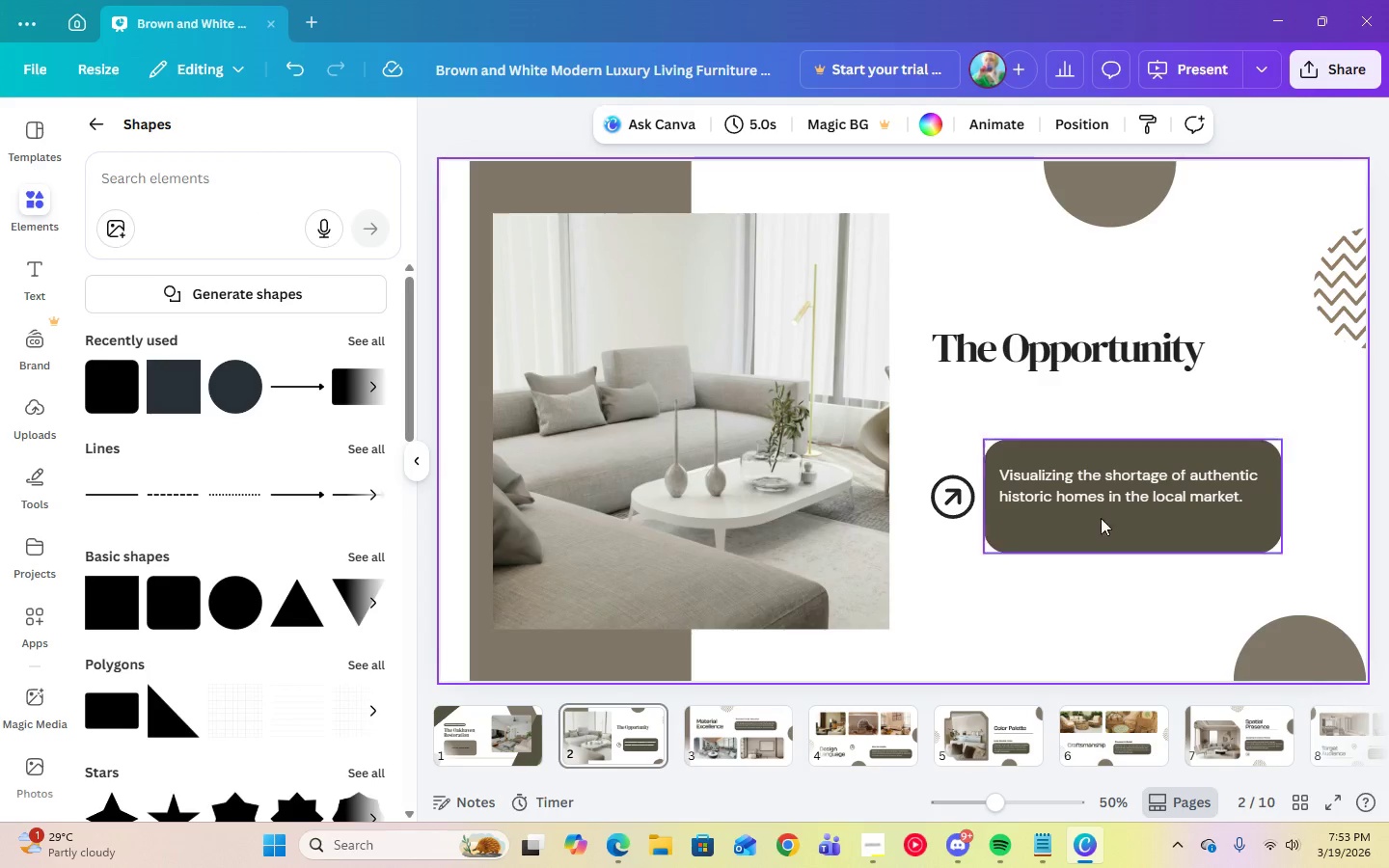 
left_click([1116, 480])
 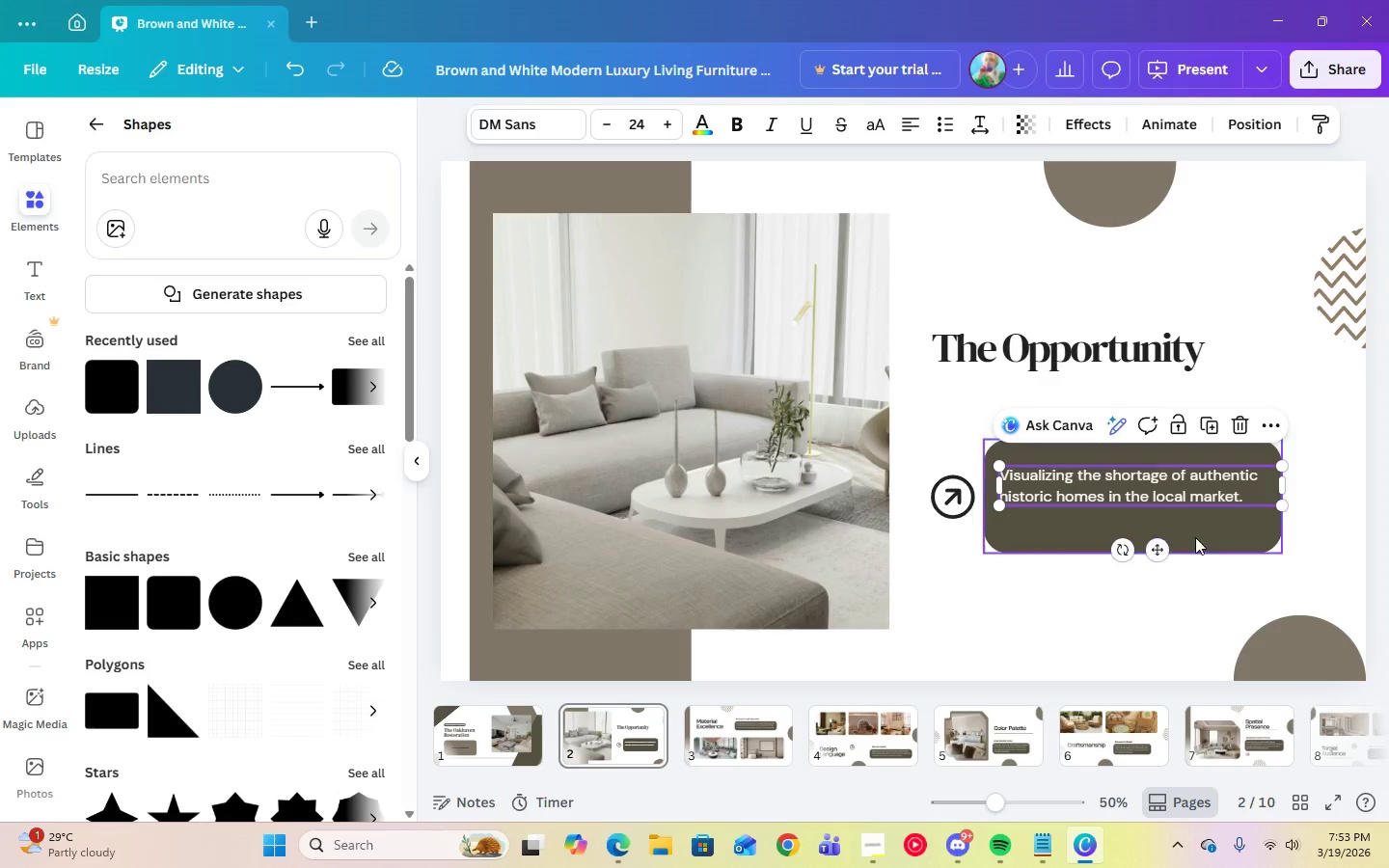 
left_click([1210, 529])
 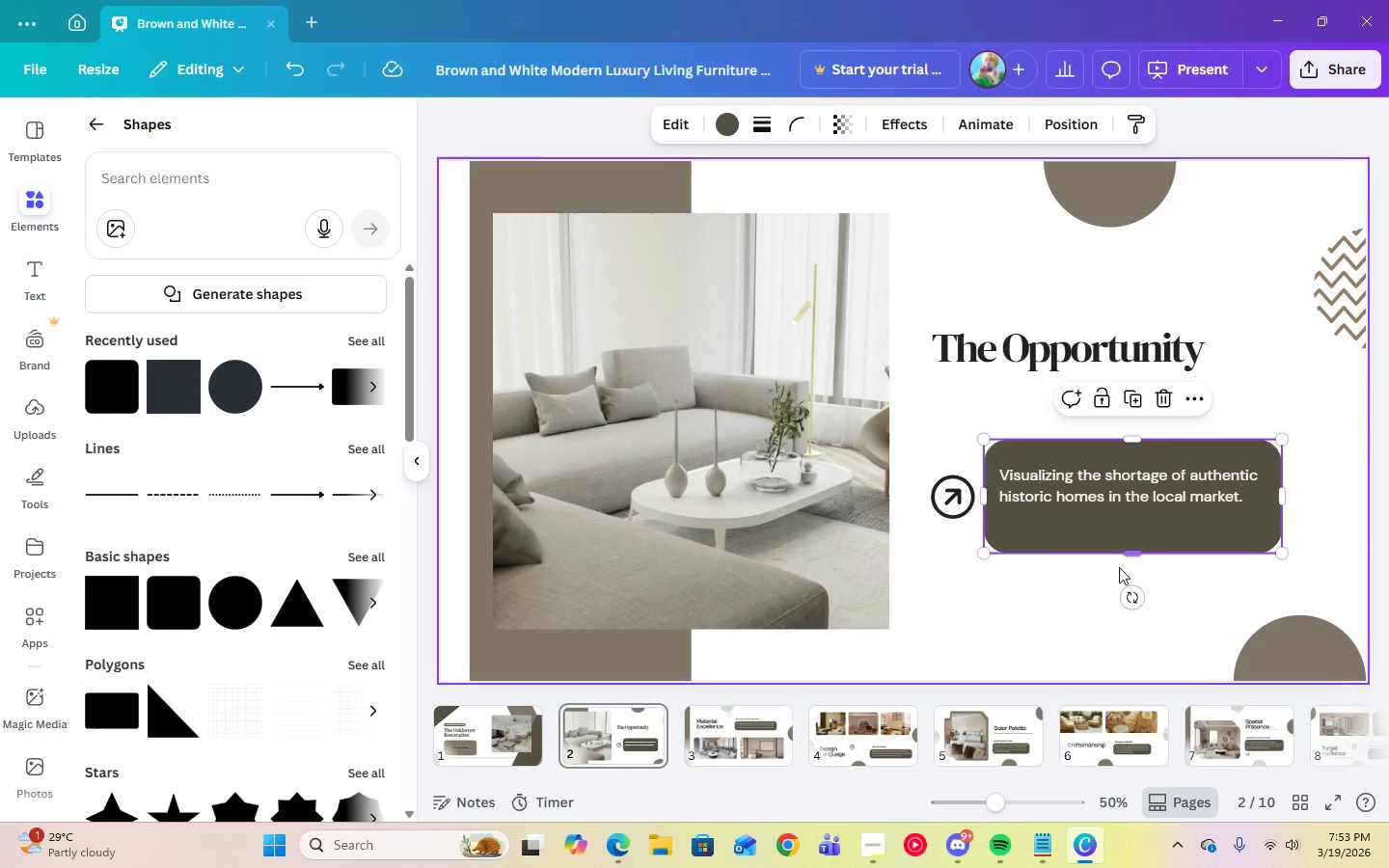 
left_click([1042, 597])
 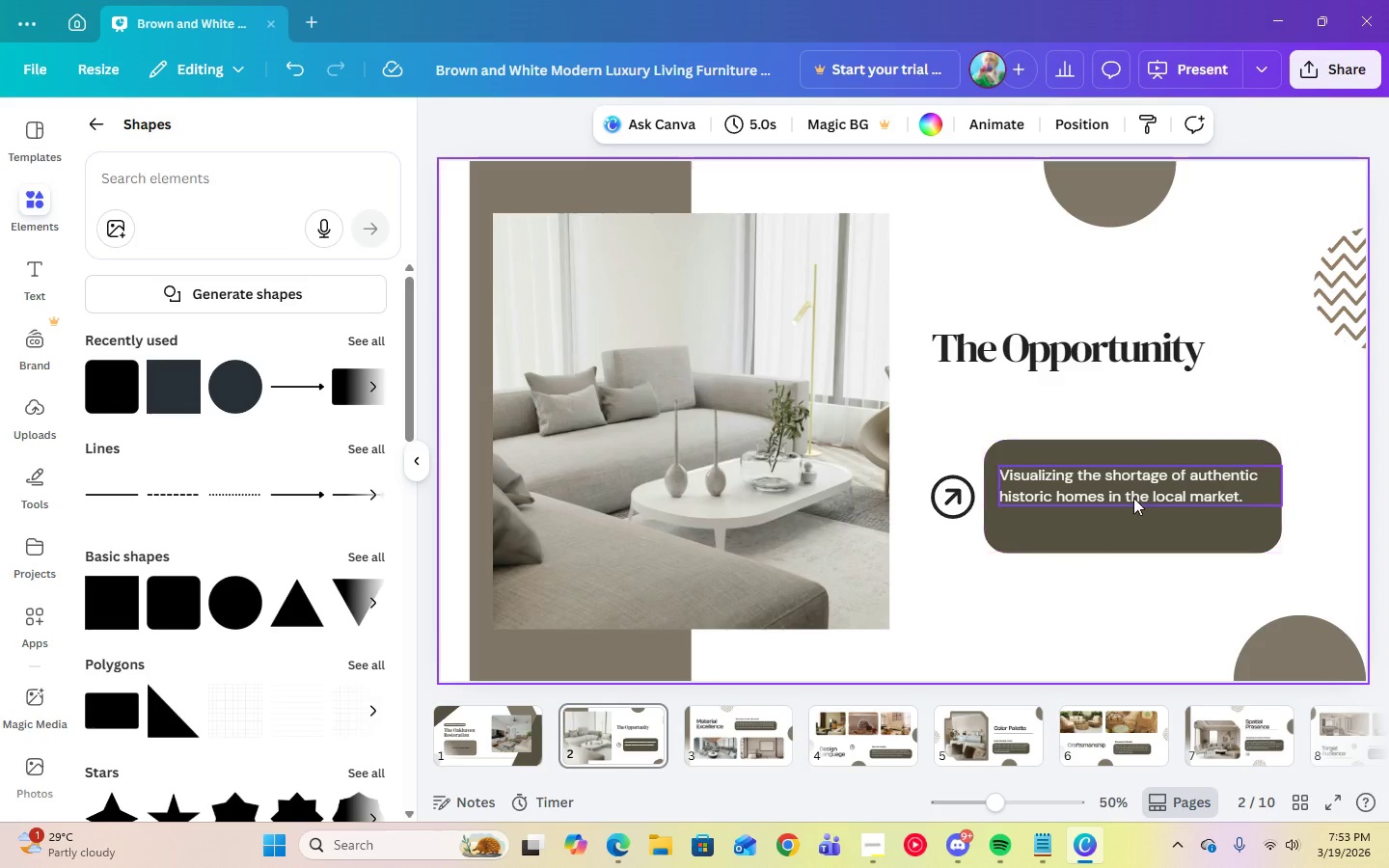 
left_click_drag(start_coordinate=[1133, 498], to_coordinate=[1135, 505])
 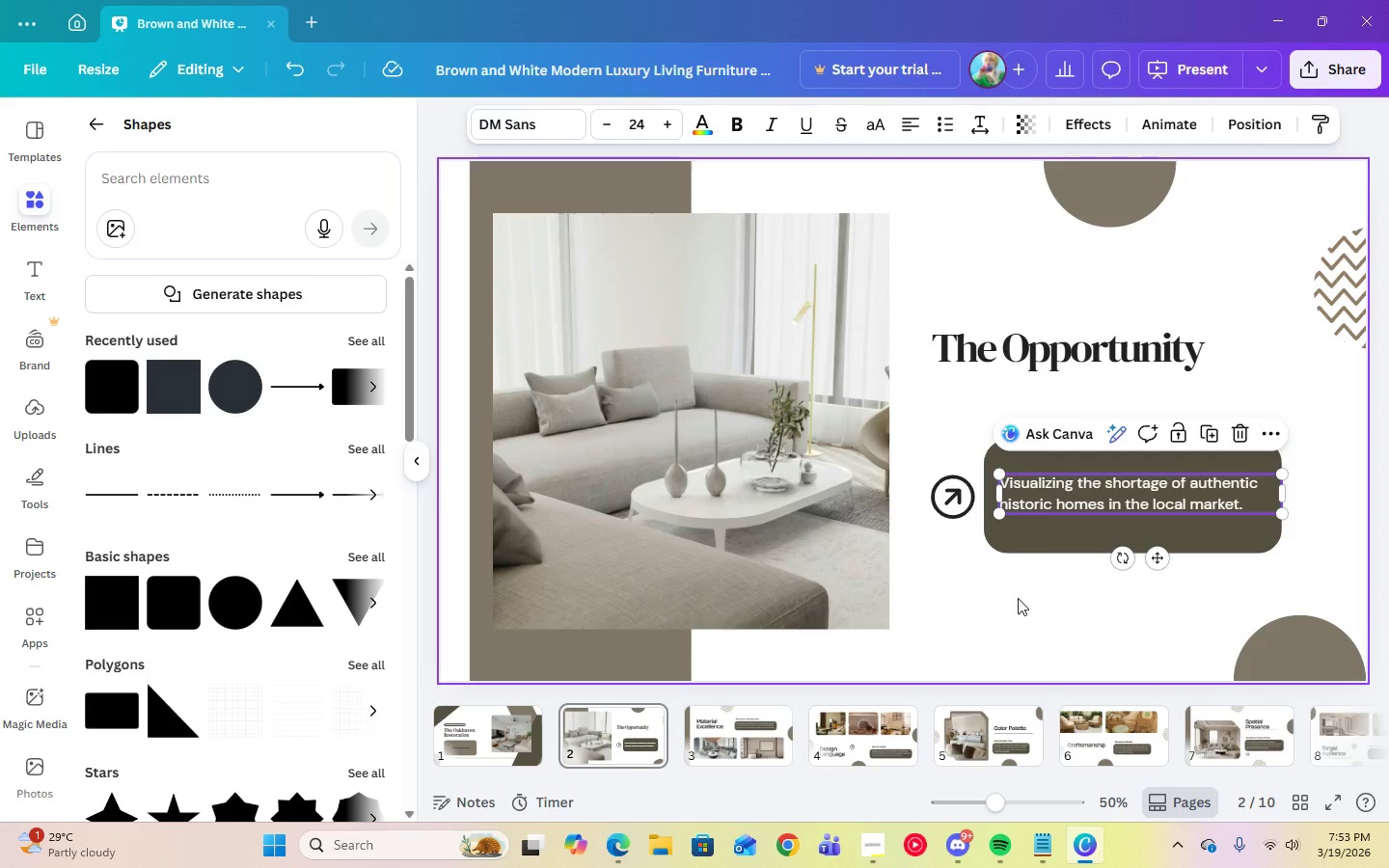 
left_click([1018, 599])
 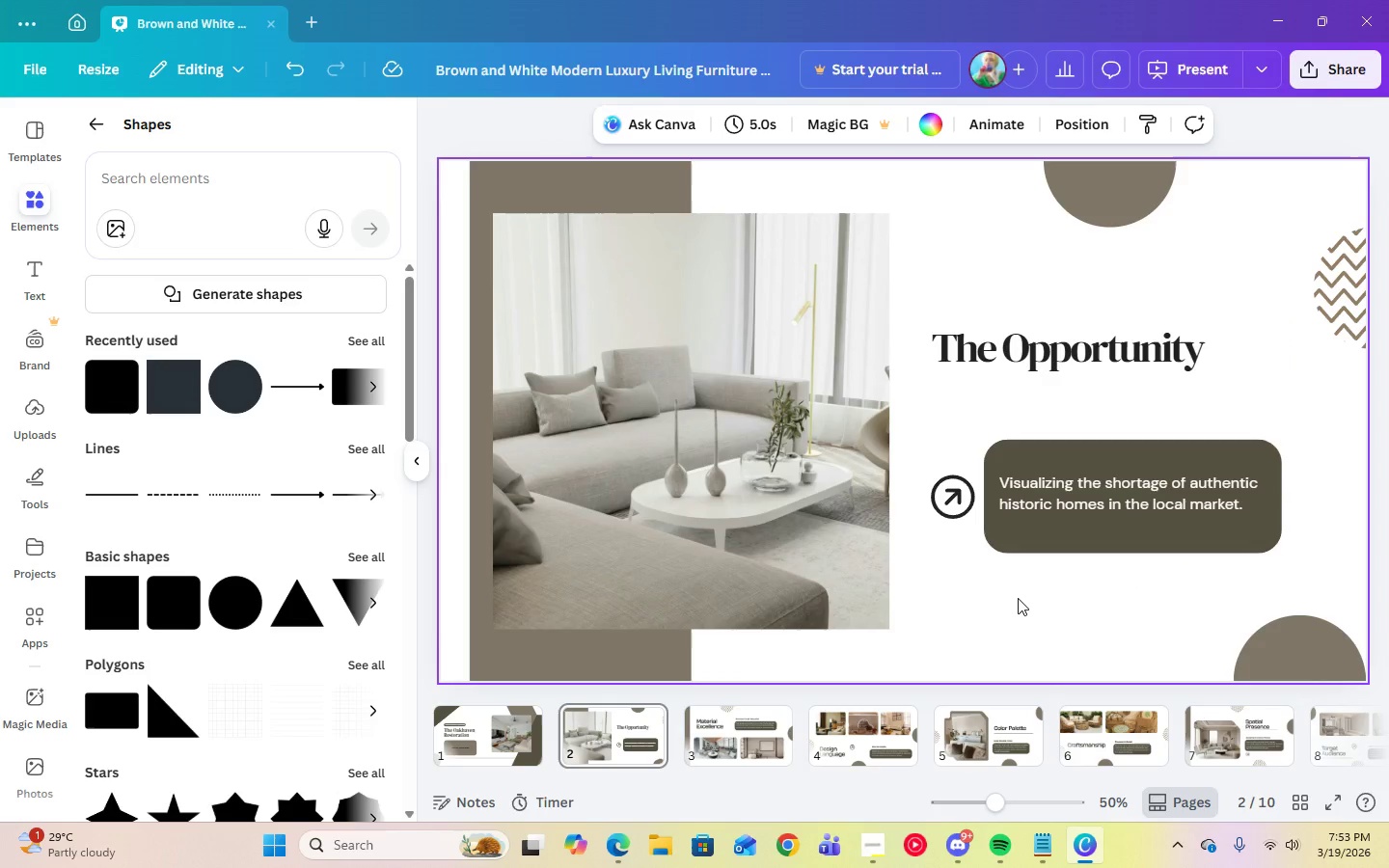 
mouse_move([1354, 228])
 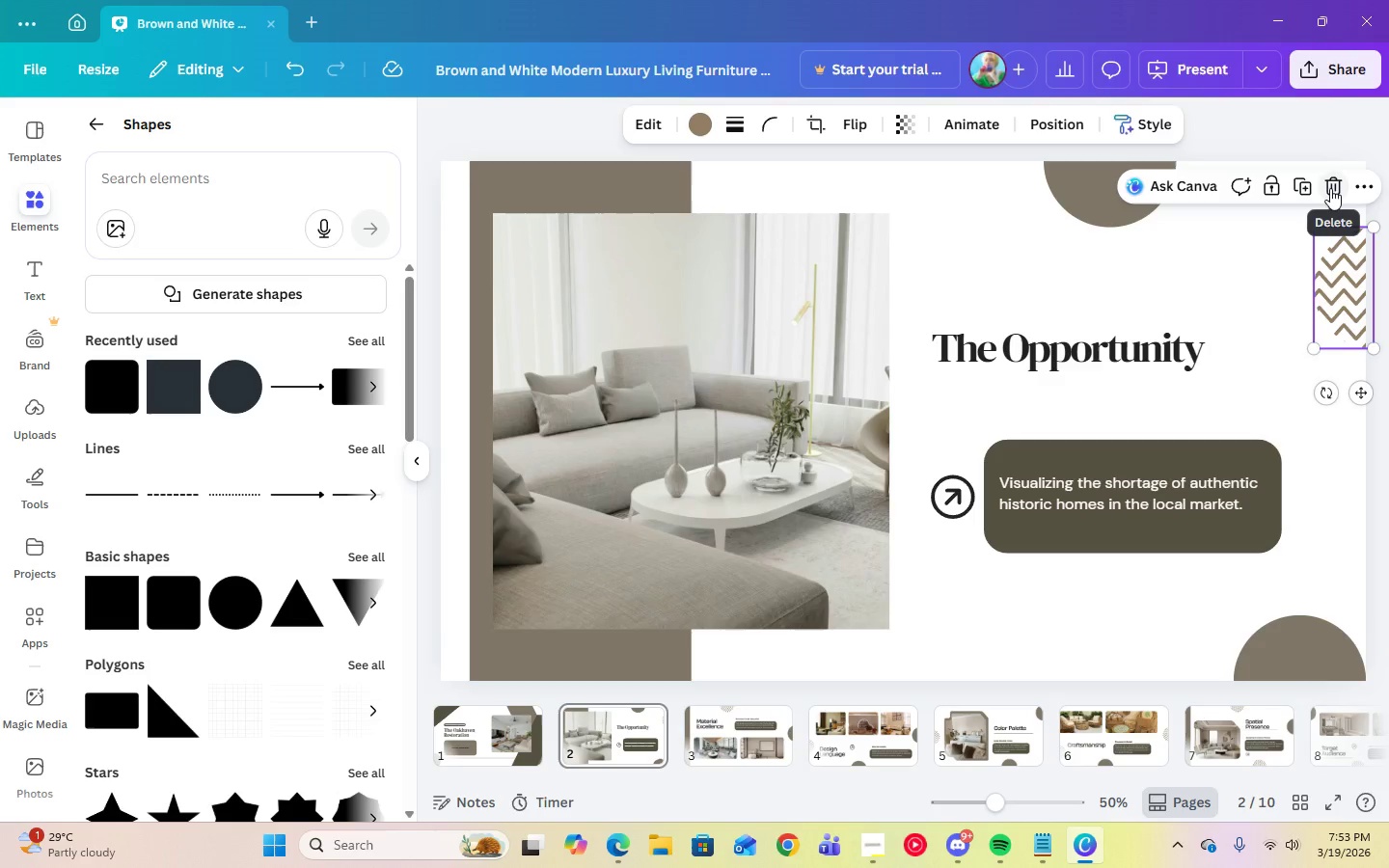 
left_click([1330, 188])
 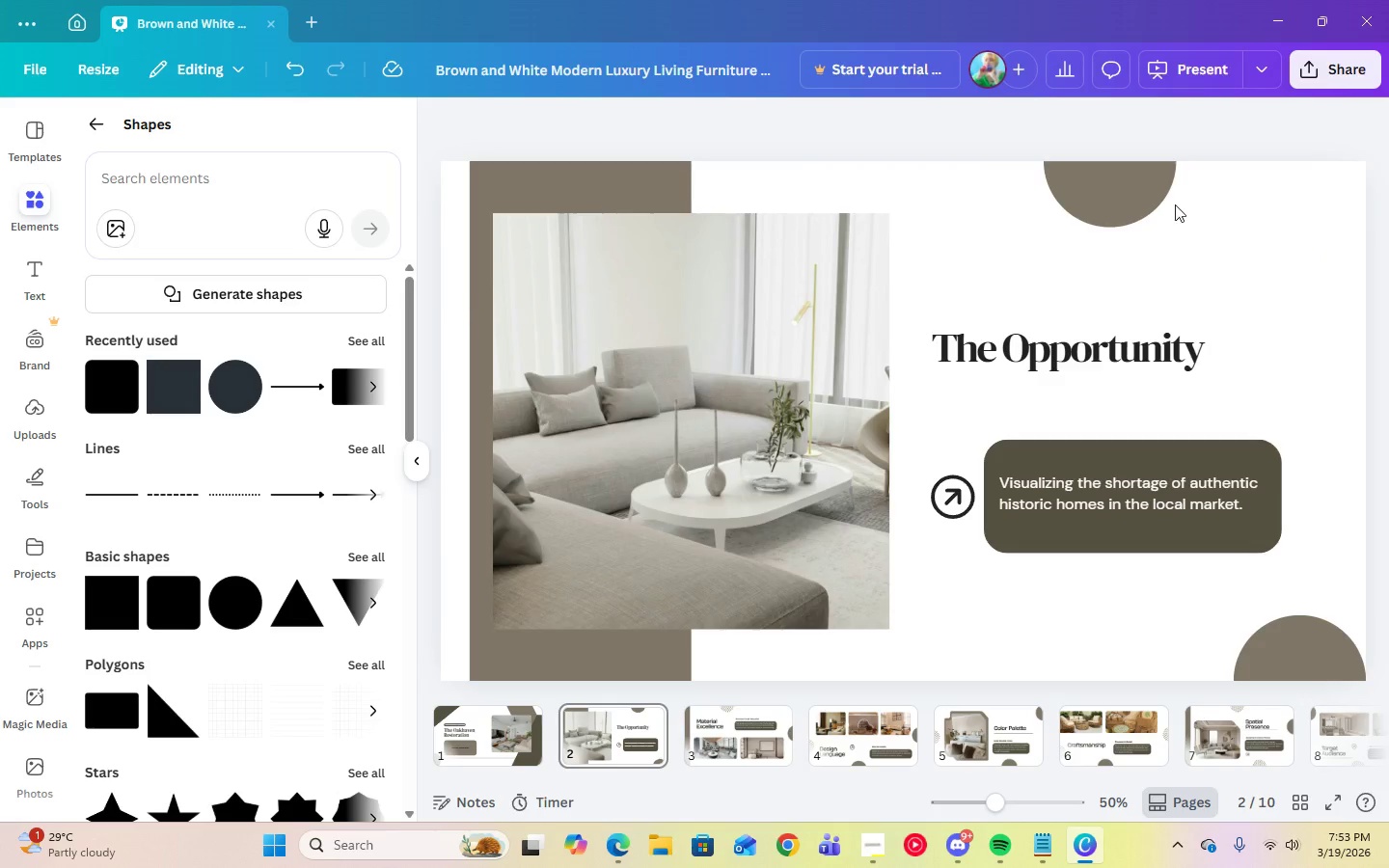 
left_click([1170, 203])
 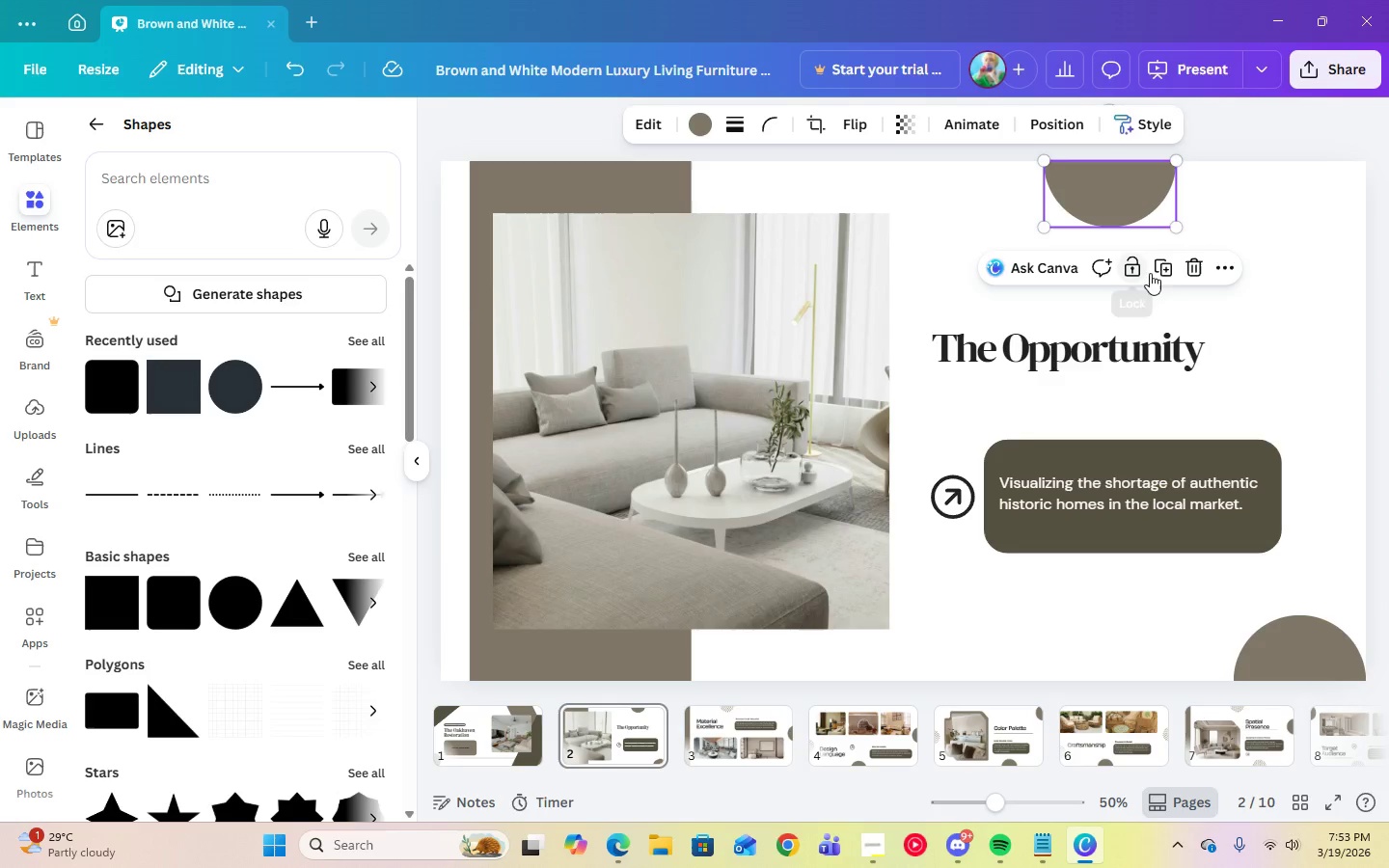 
left_click([1163, 267])
 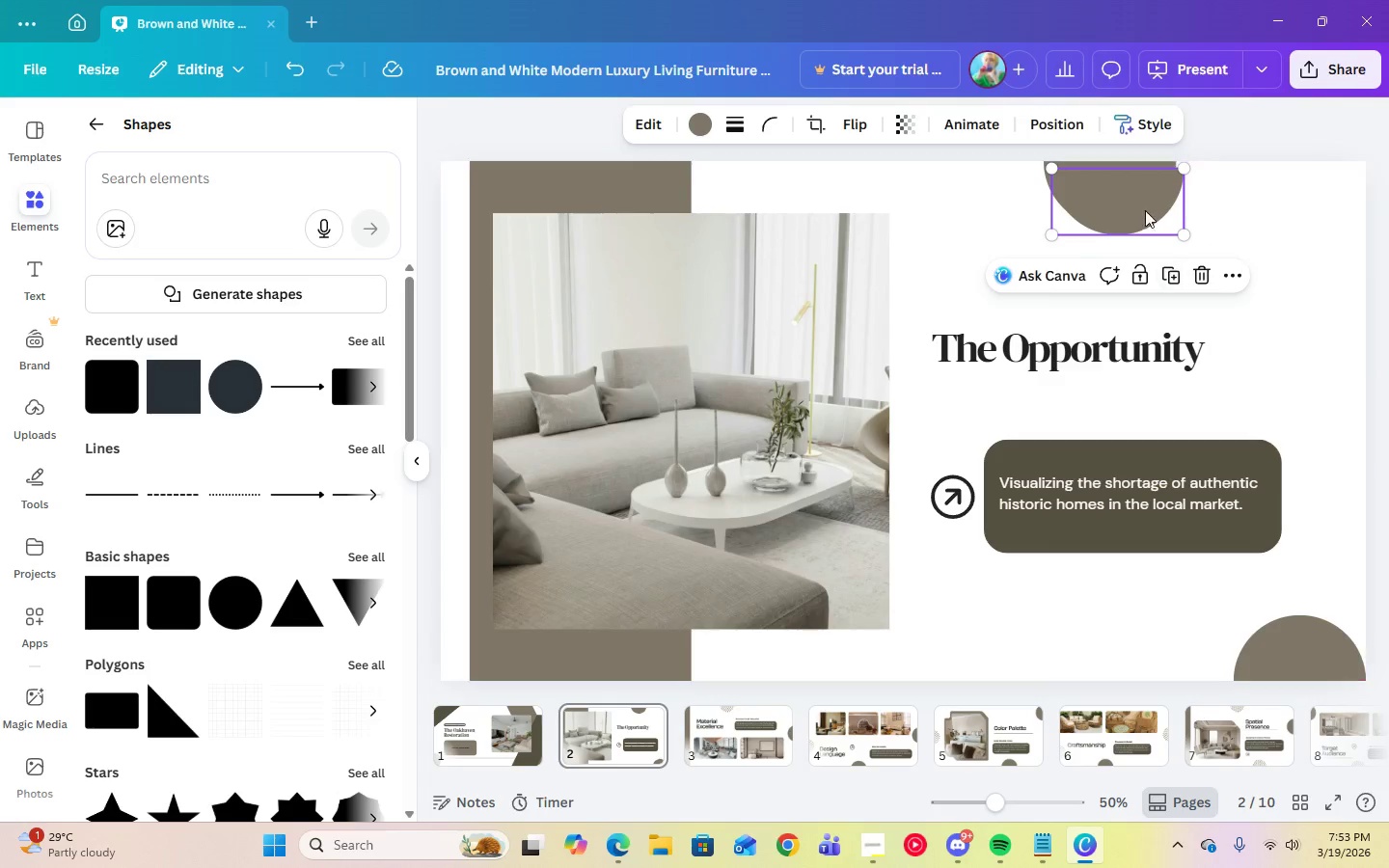 
left_click_drag(start_coordinate=[1144, 208], to_coordinate=[1206, 295])
 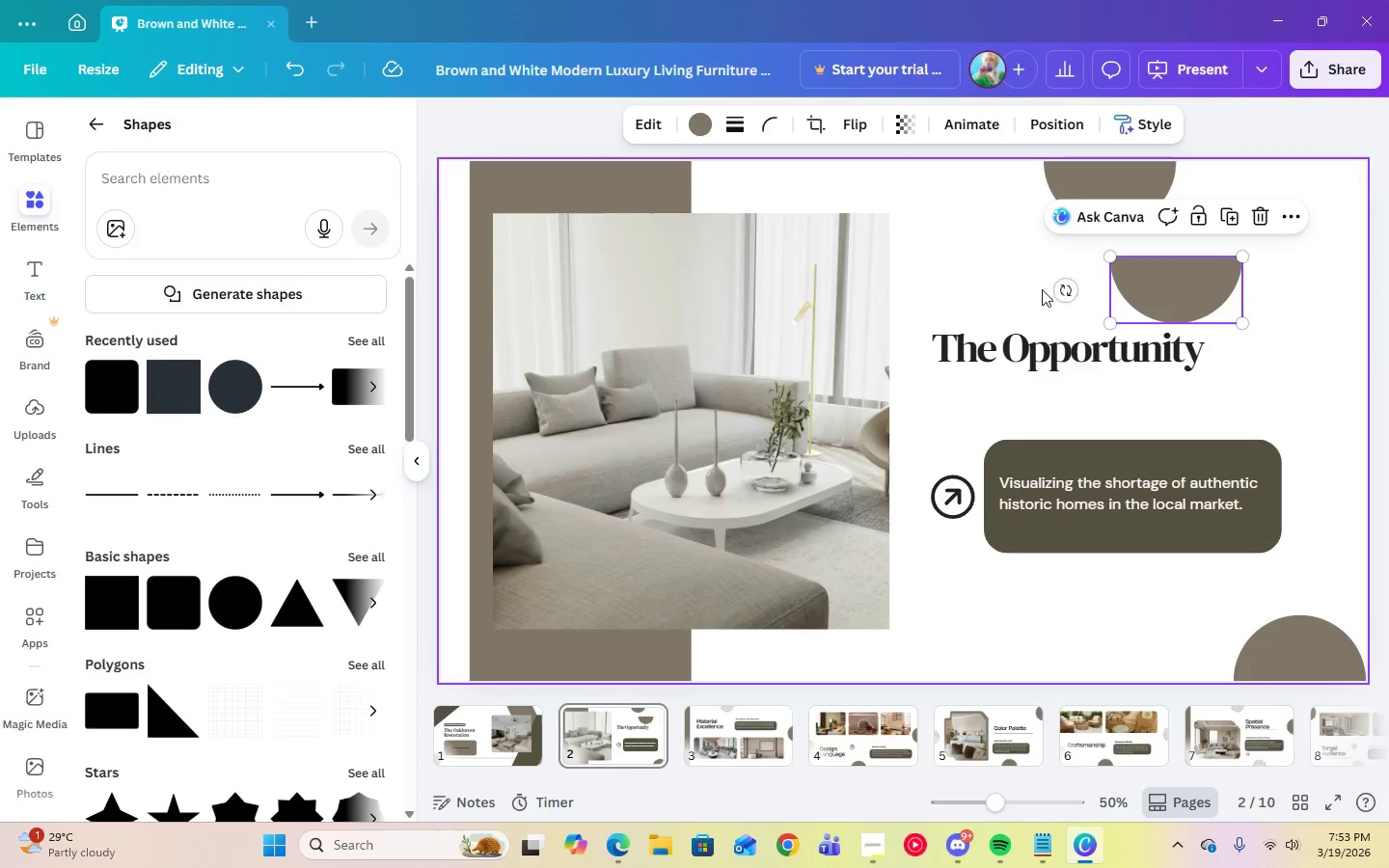 
left_click_drag(start_coordinate=[1067, 290], to_coordinate=[1176, 212])
 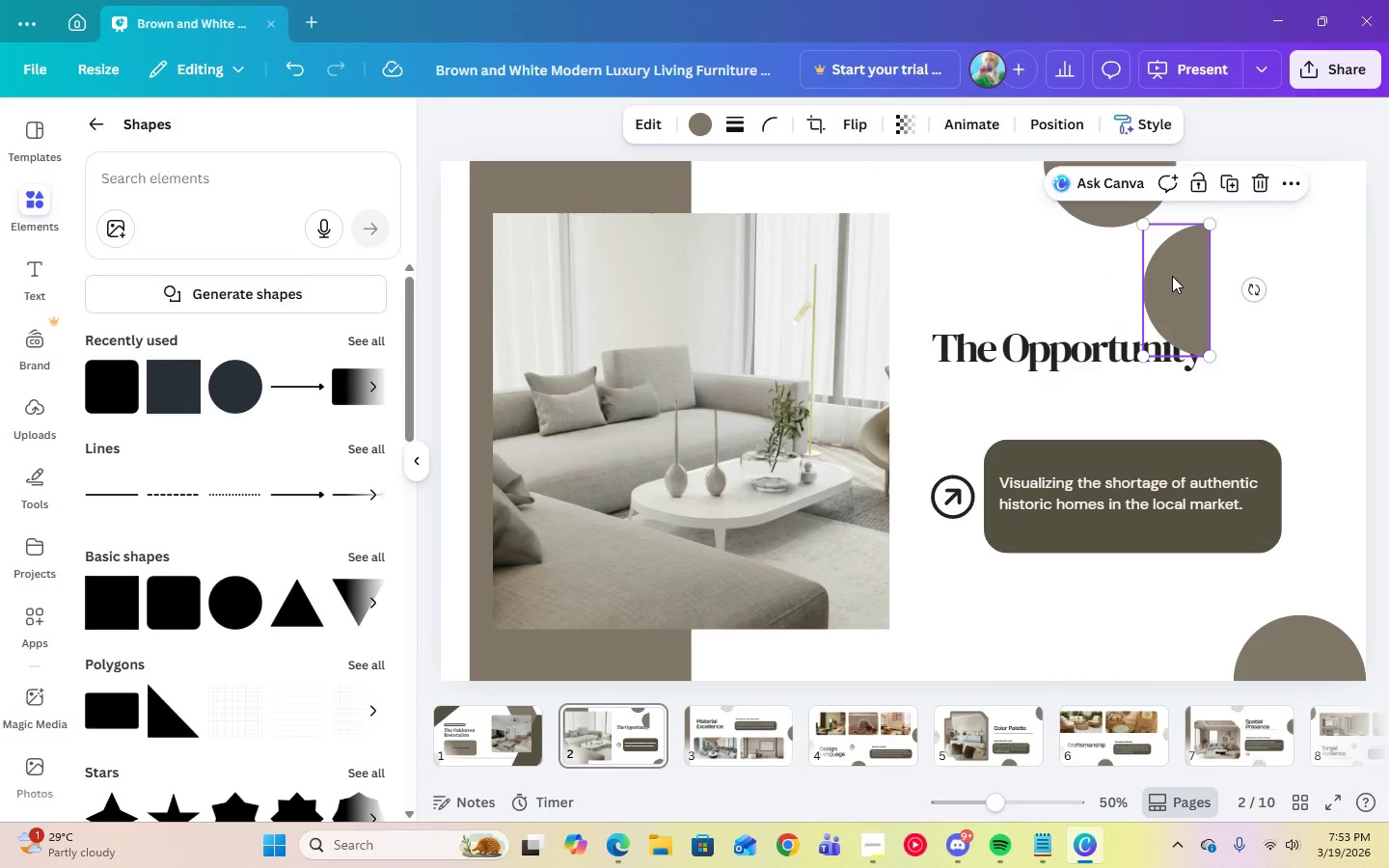 
left_click_drag(start_coordinate=[1174, 277], to_coordinate=[1321, 299])
 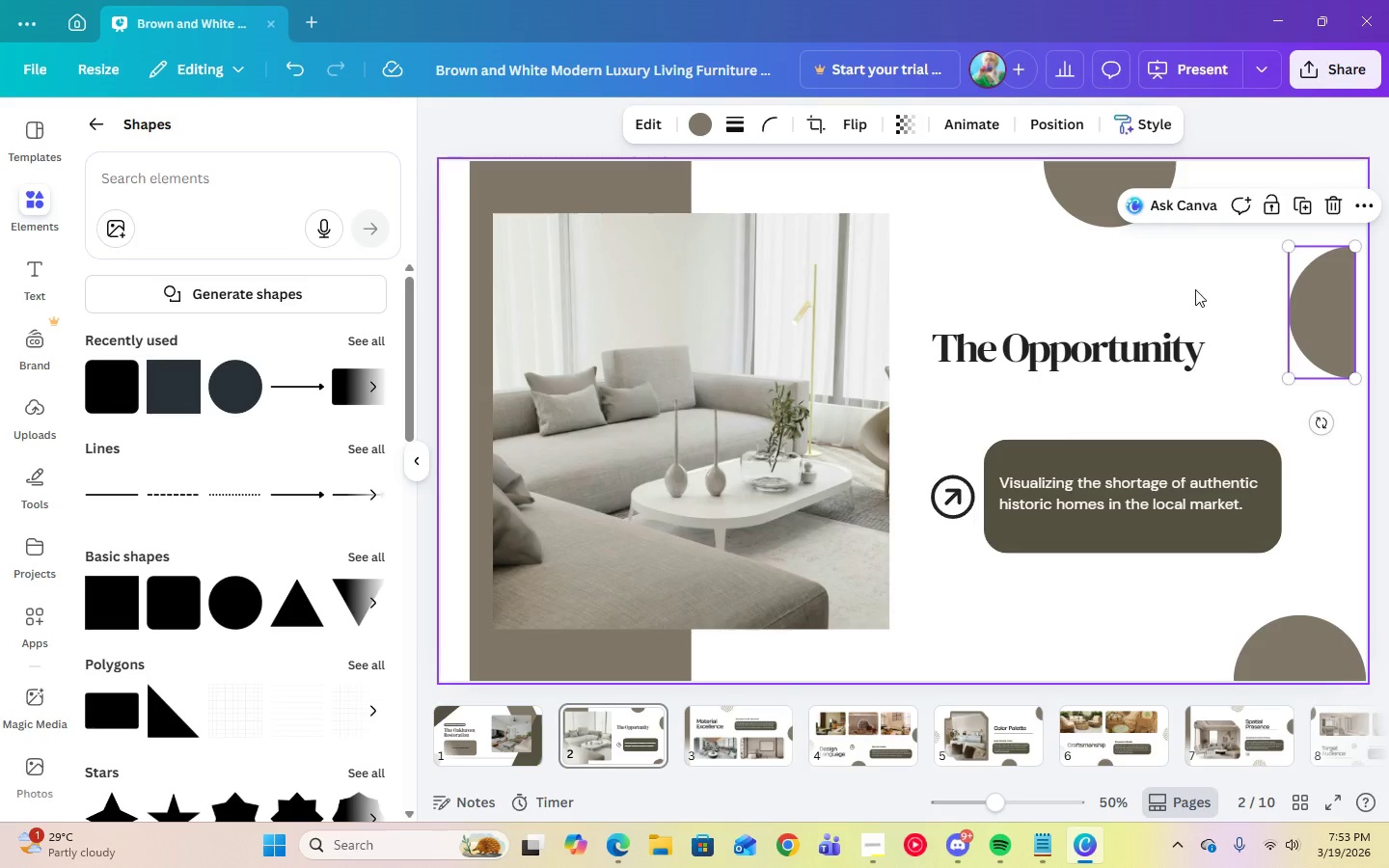 
left_click([1195, 289])
 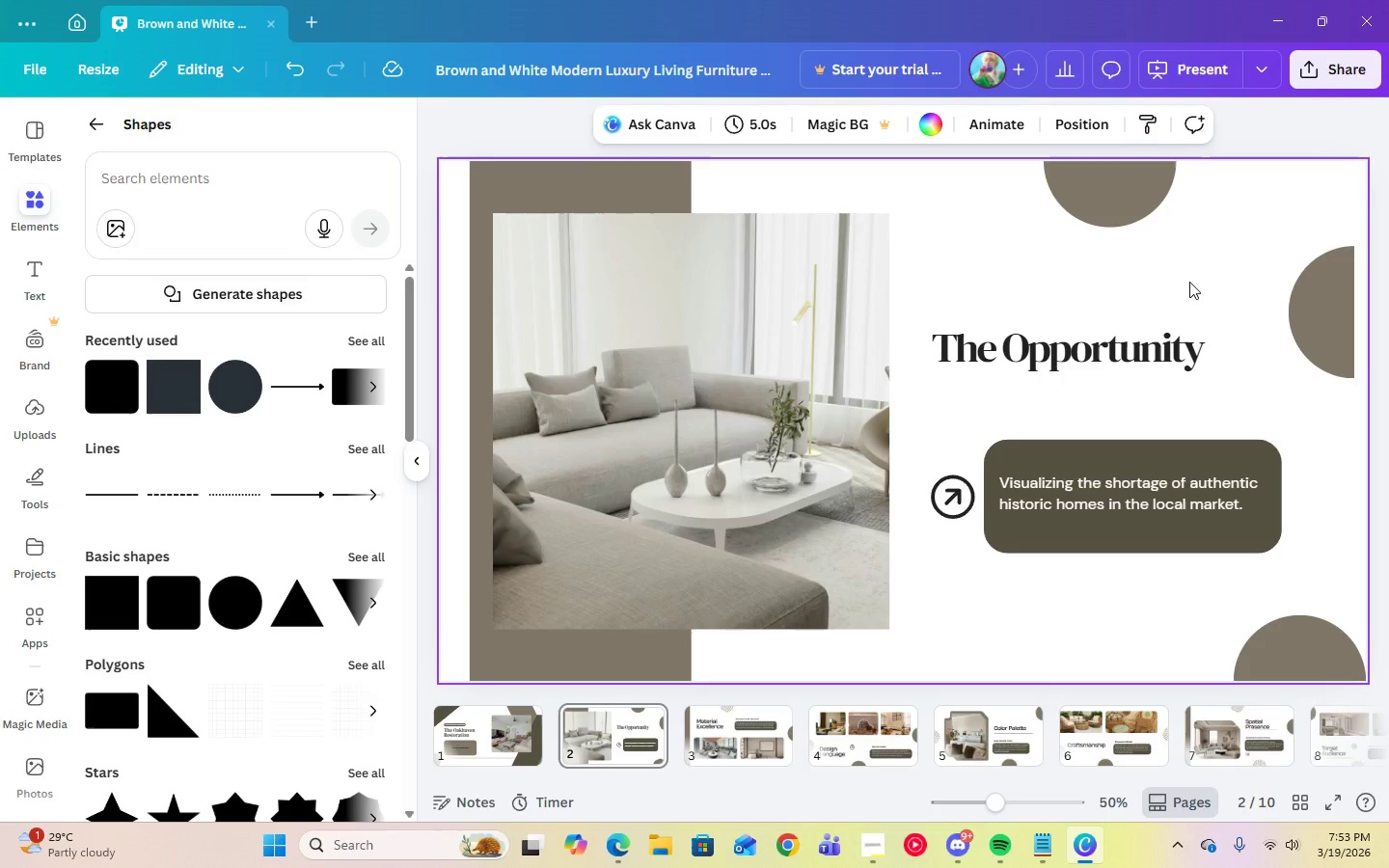 
left_click([728, 733])
 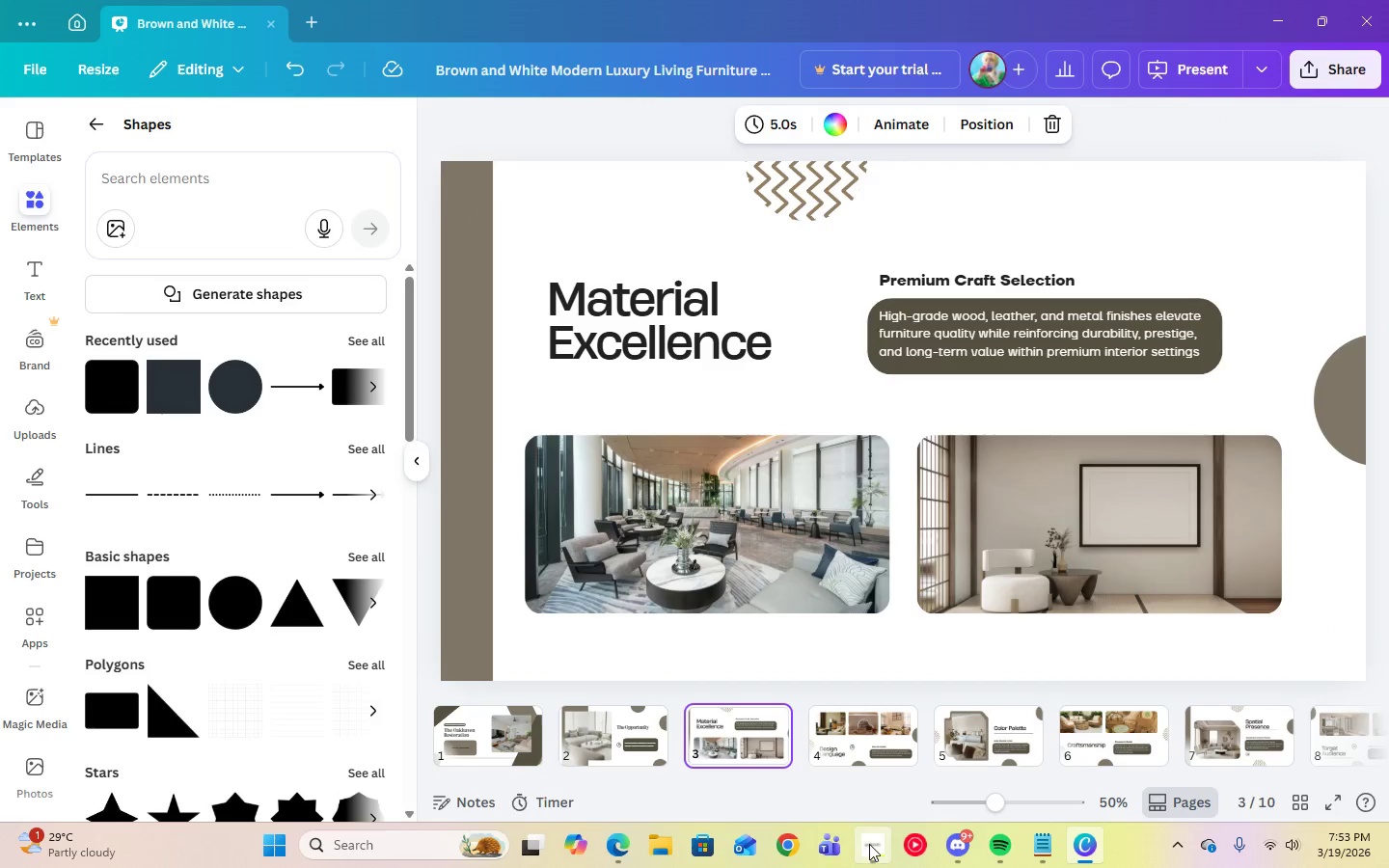 
left_click([869, 845])